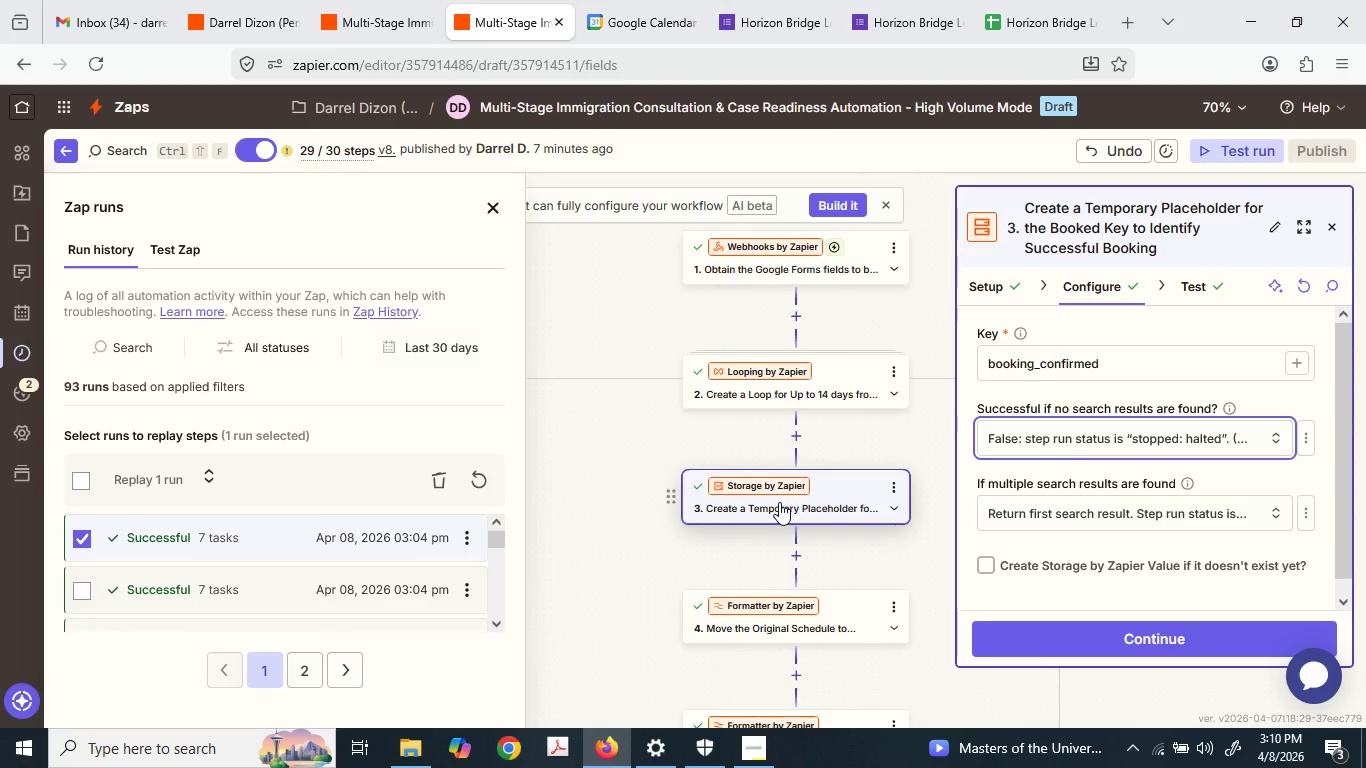 
scroll: coordinate [779, 501], scroll_direction: up, amount: 3.0
 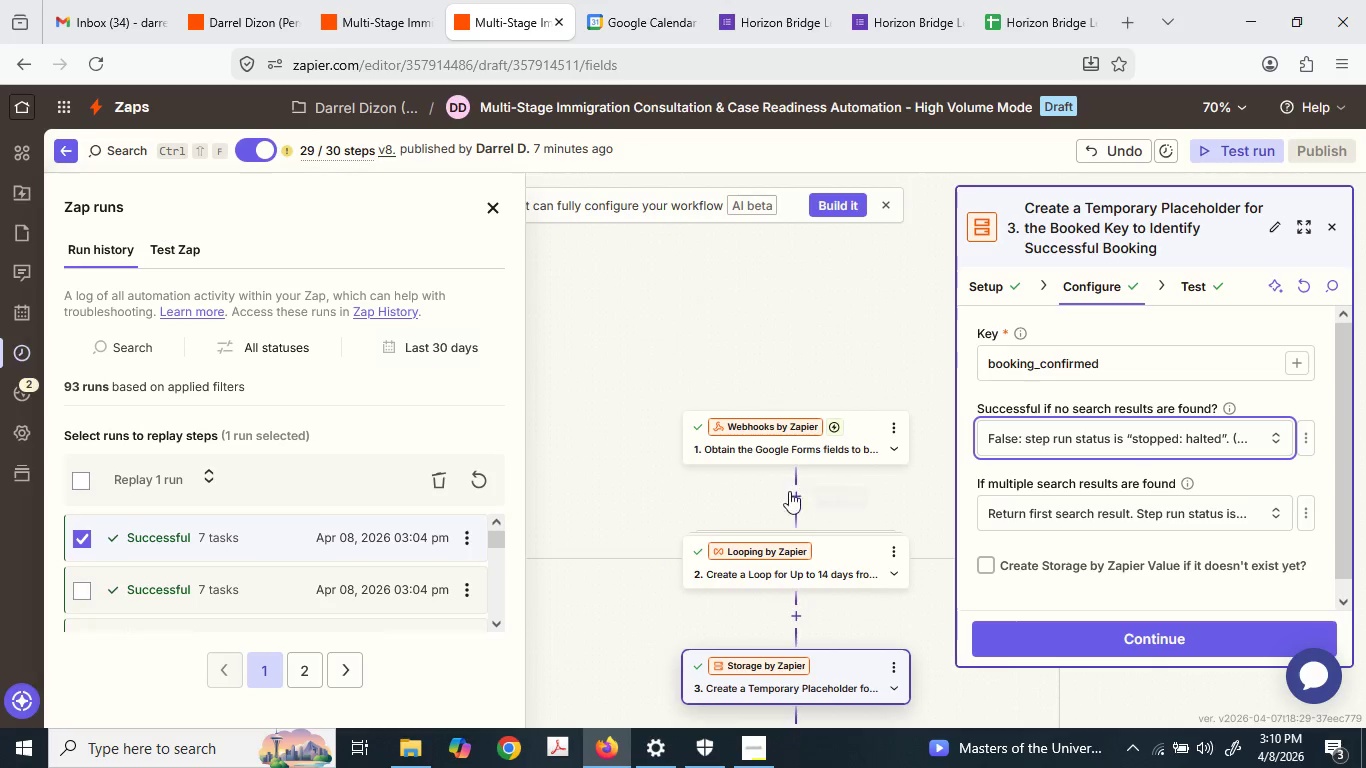 
left_click([790, 492])
 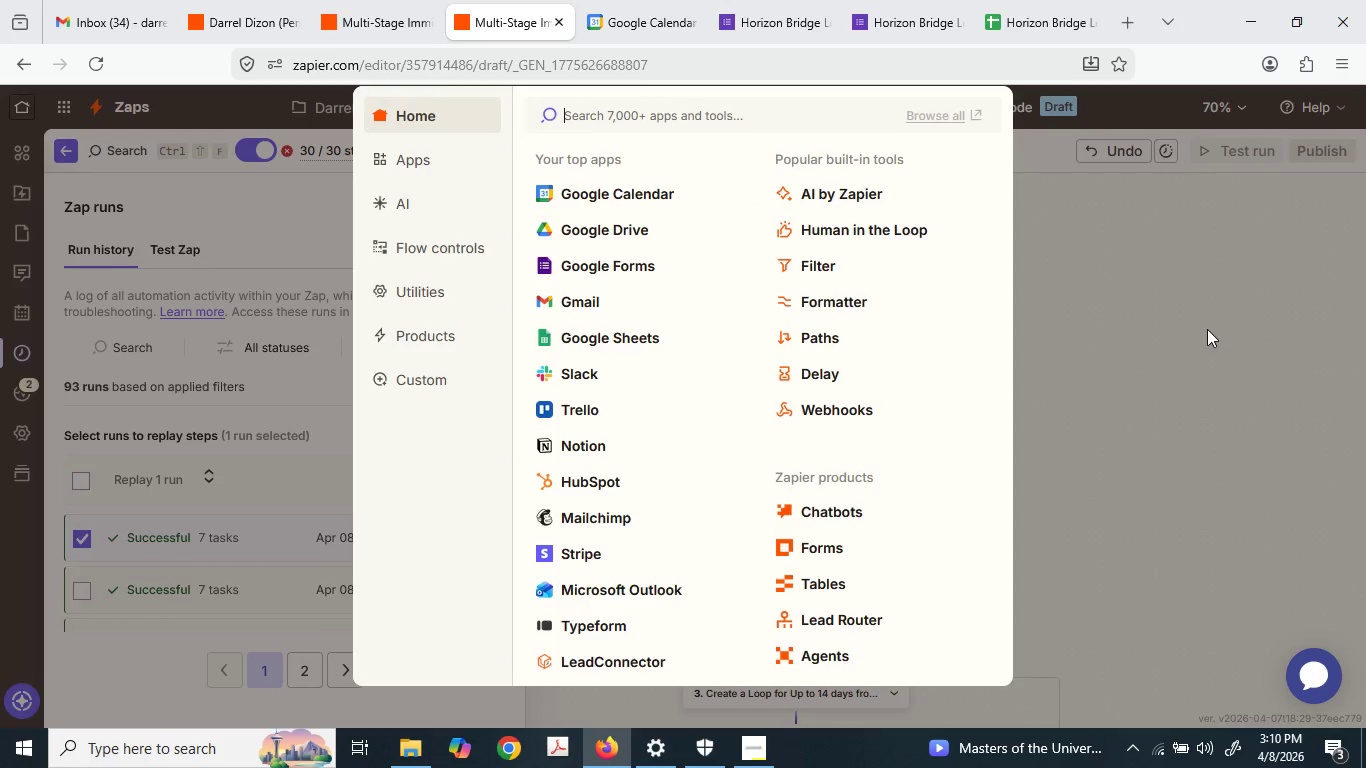 
left_click([1207, 329])
 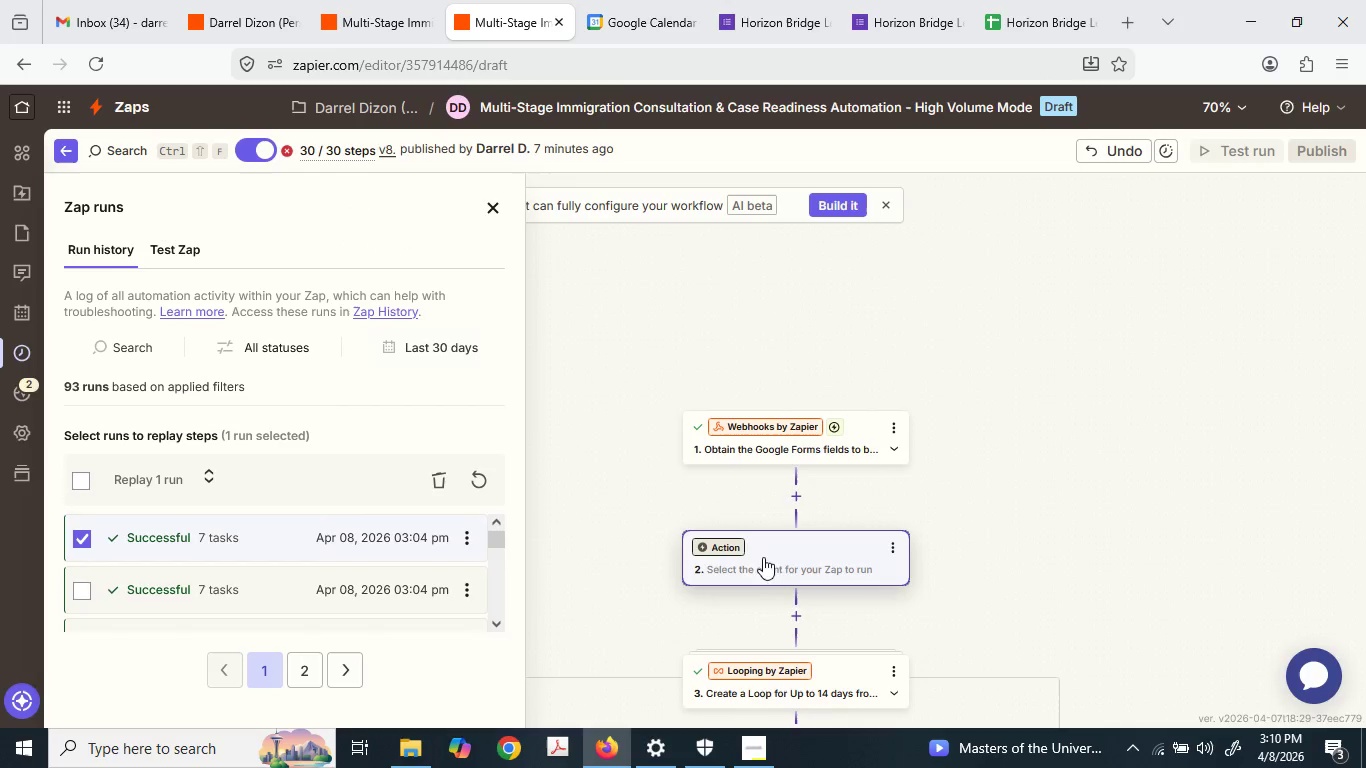 
left_click([772, 574])
 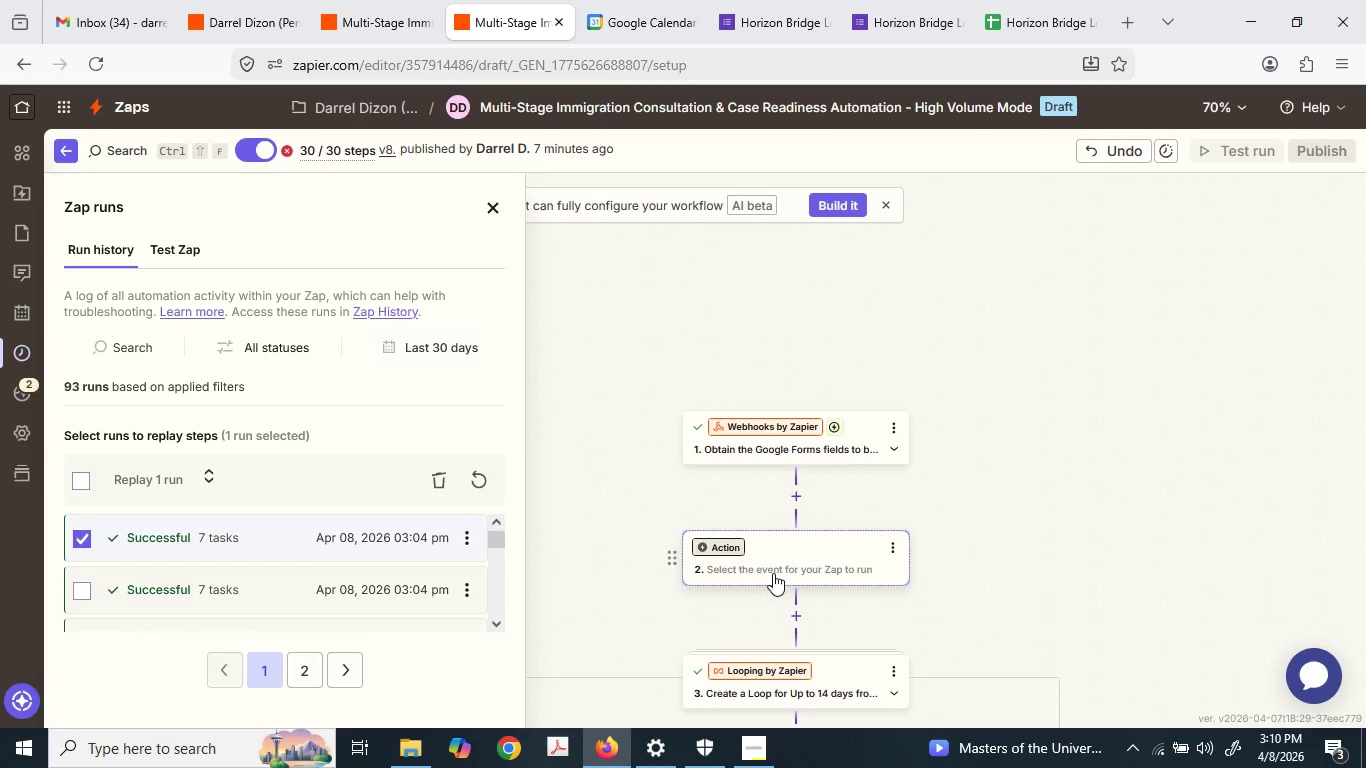 
left_click([773, 573])
 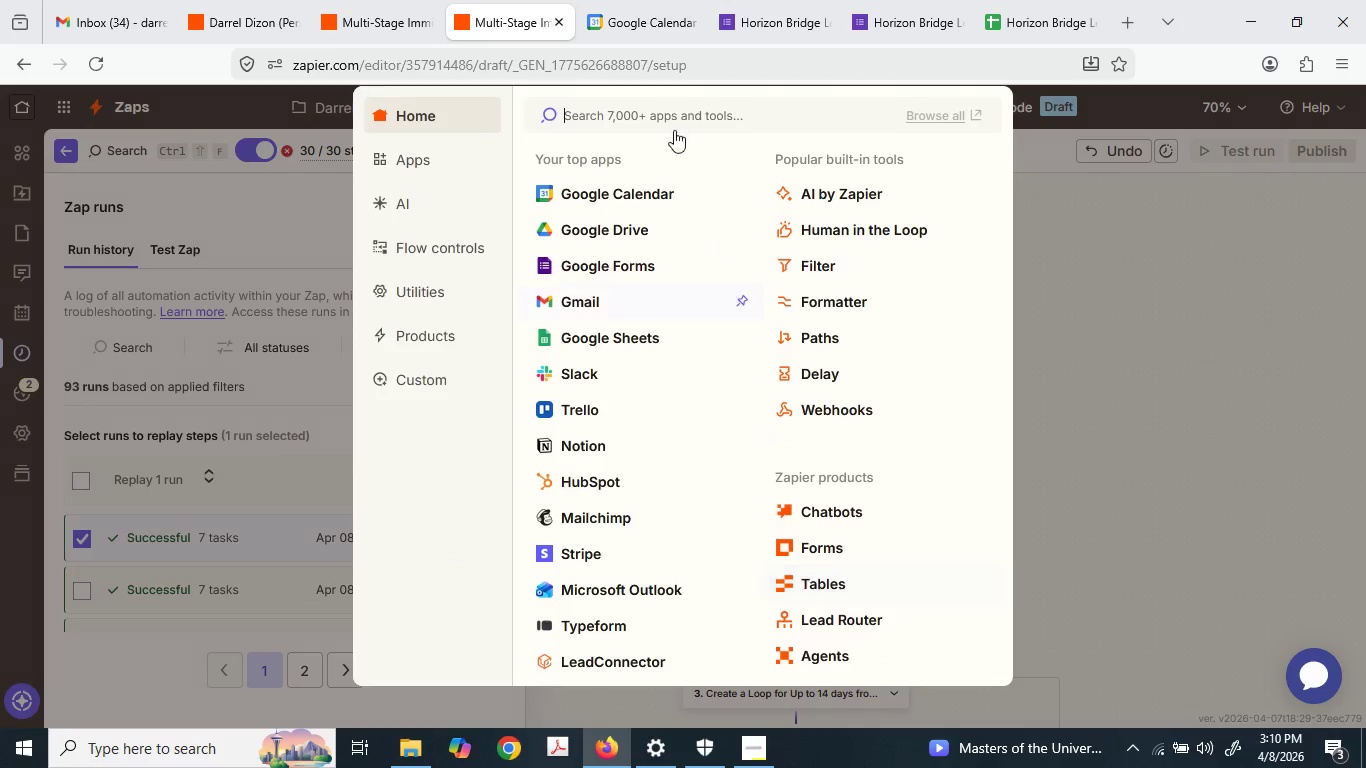 
left_click([650, 116])
 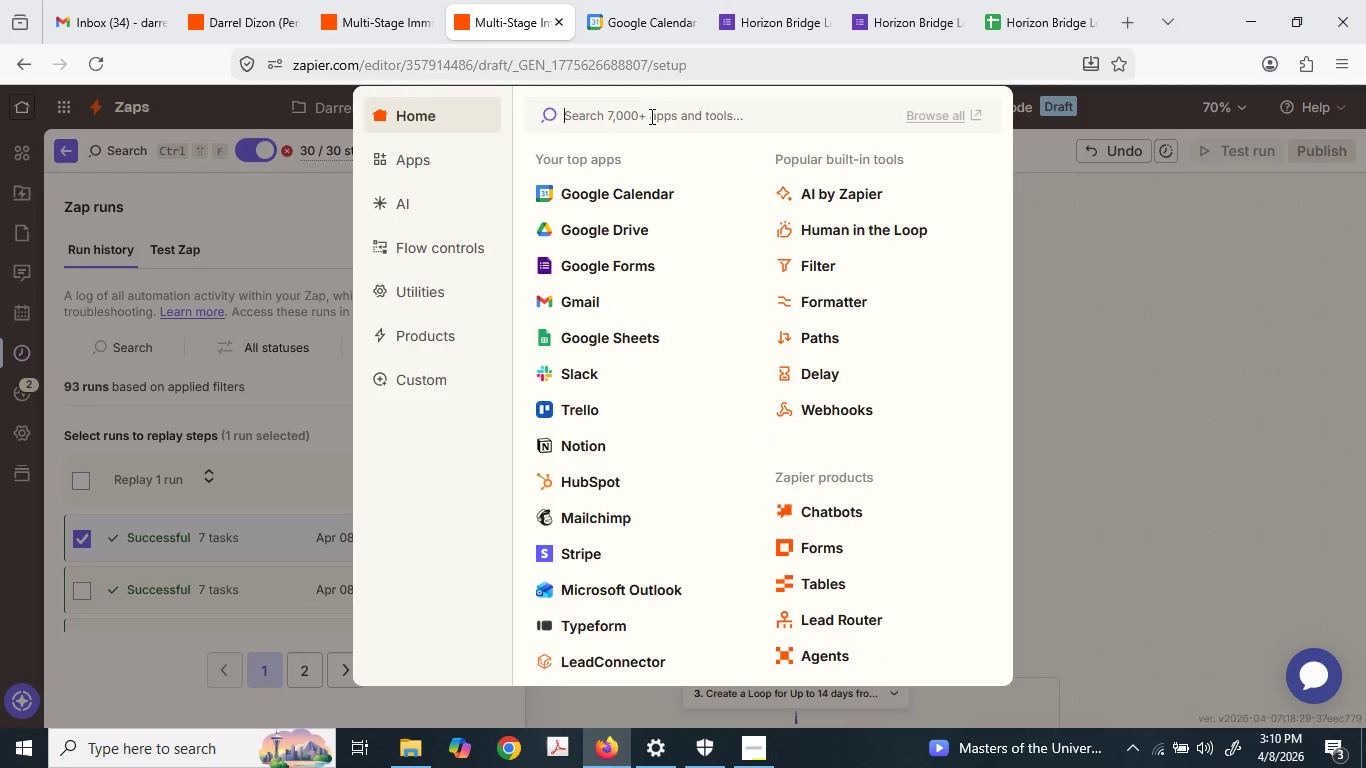 
type(stora)
 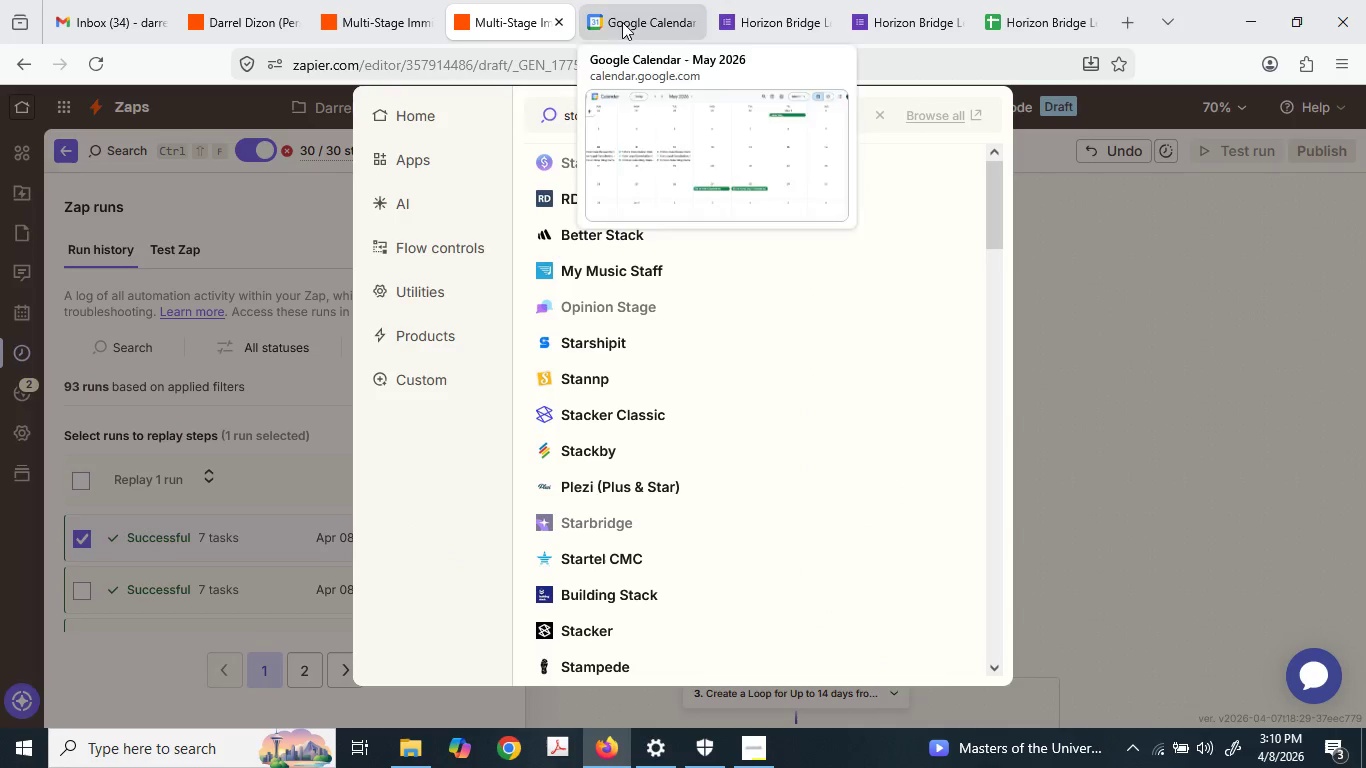 
type(ge)
 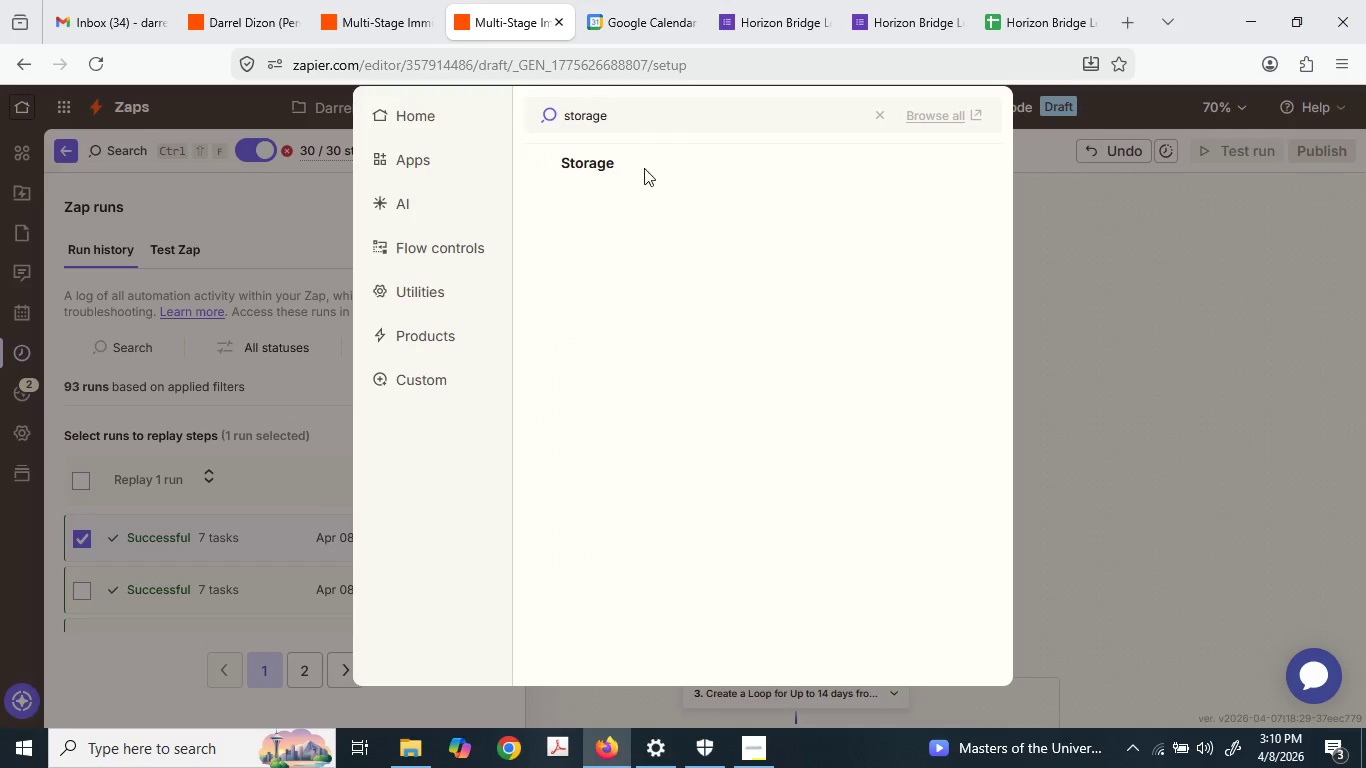 
left_click([641, 161])
 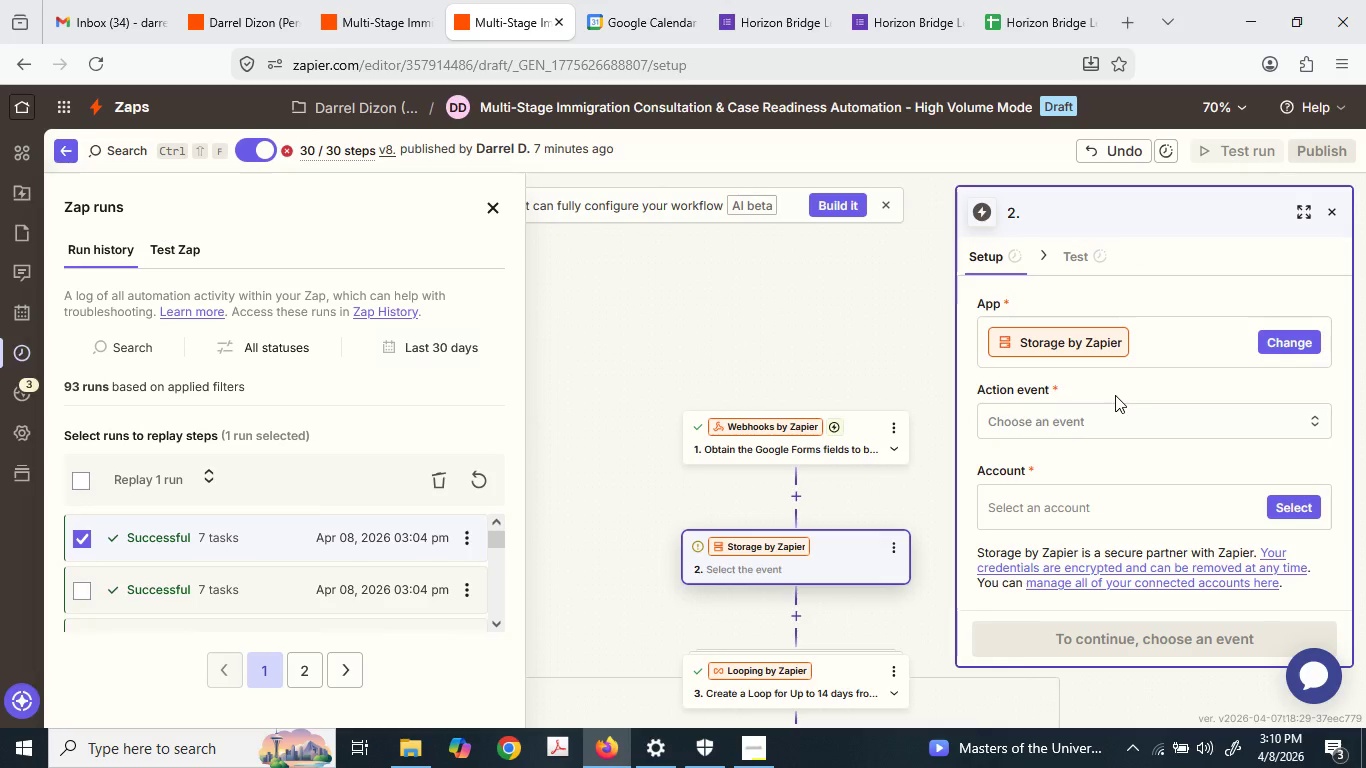 
left_click([1073, 408])
 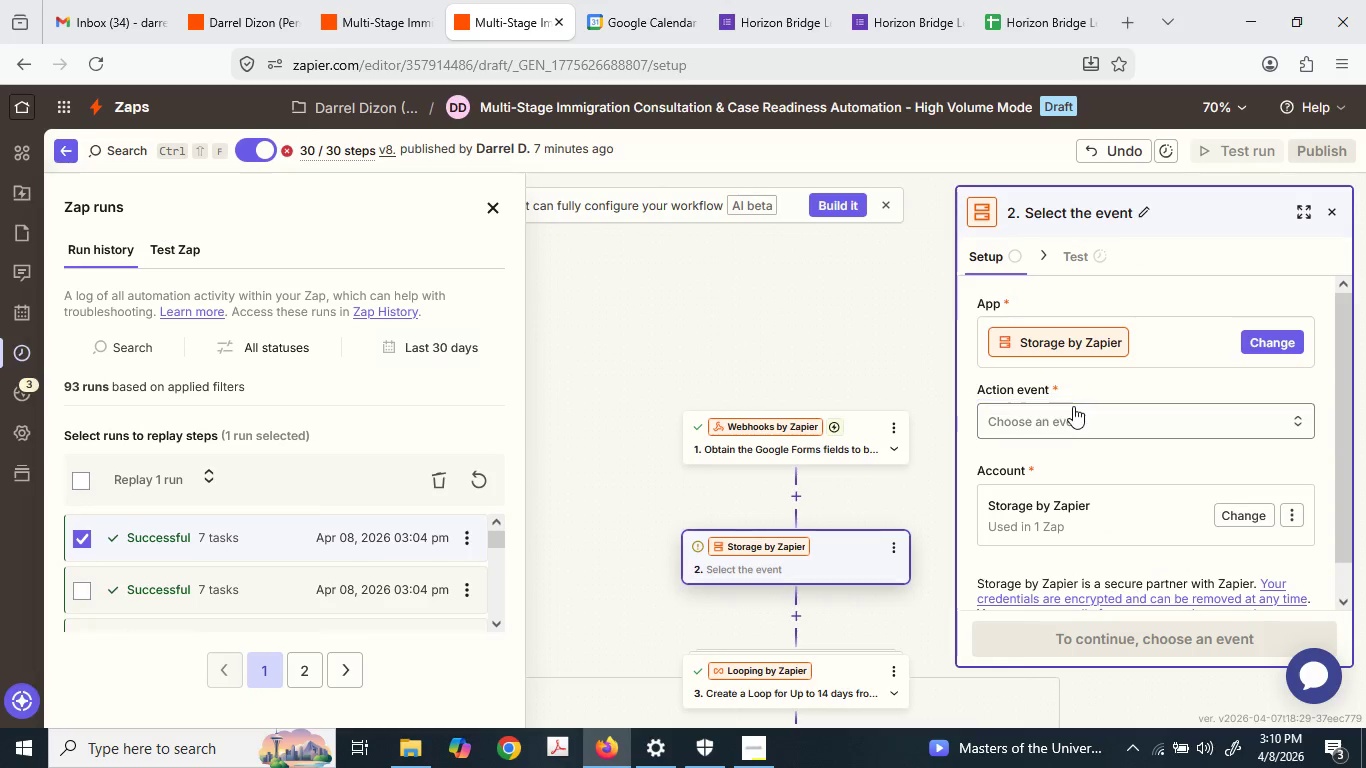 
mouse_move([1049, 426])
 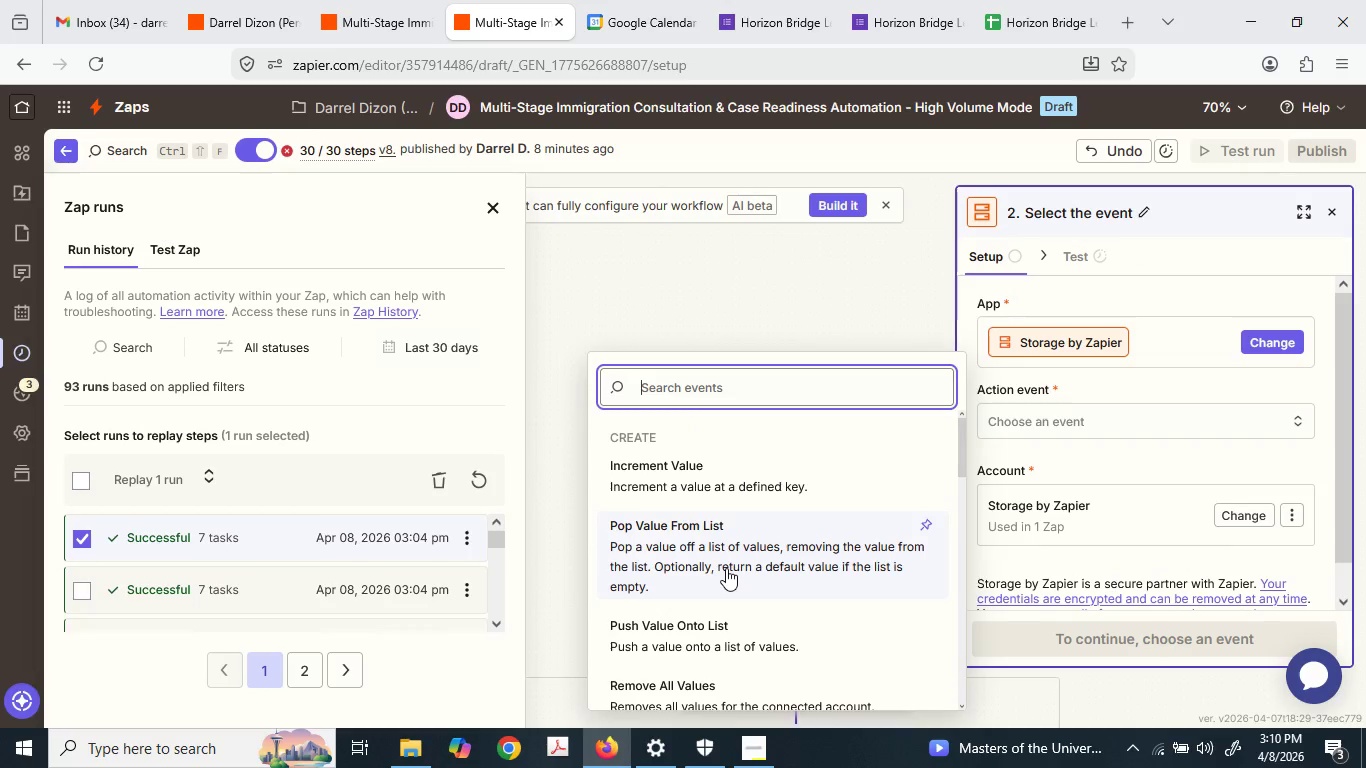 
scroll: coordinate [726, 568], scroll_direction: down, amount: 3.0
 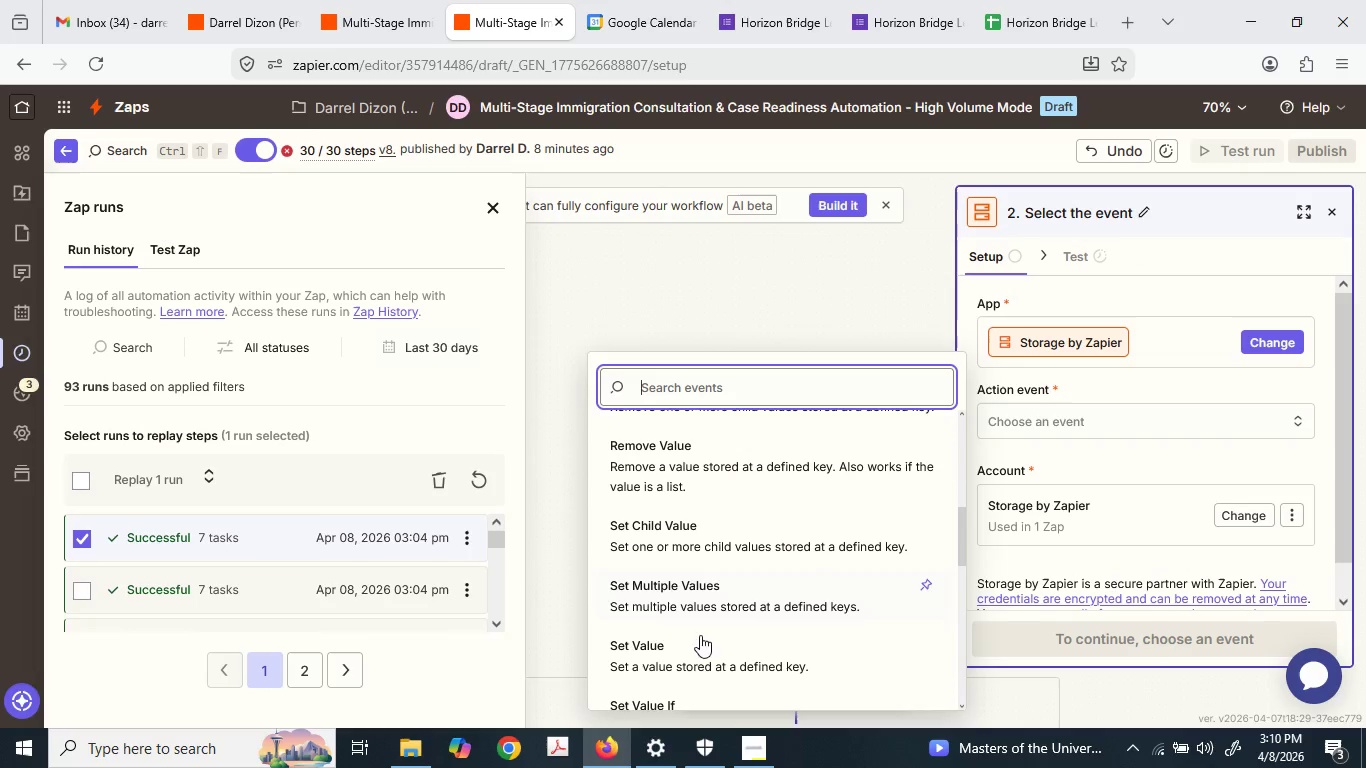 
left_click([694, 658])
 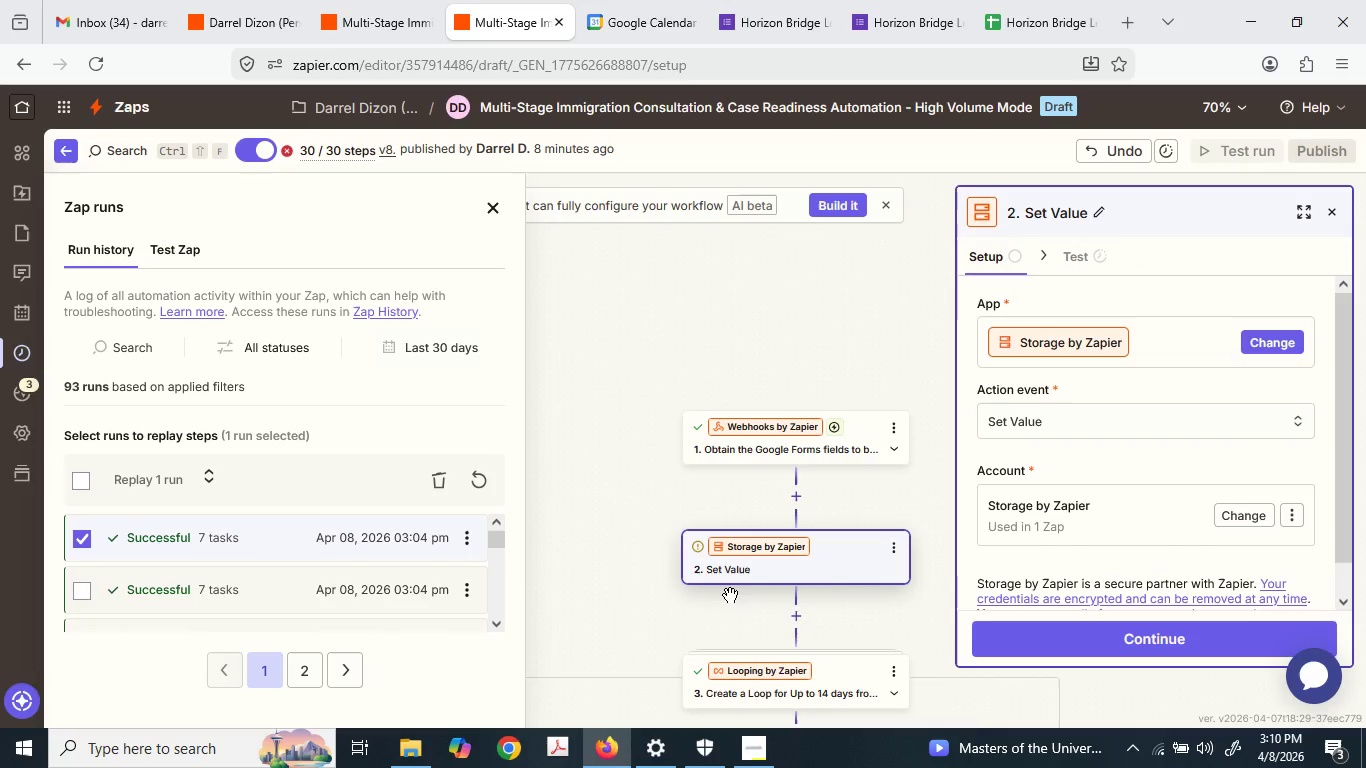 
scroll: coordinate [838, 346], scroll_direction: down, amount: 22.0
 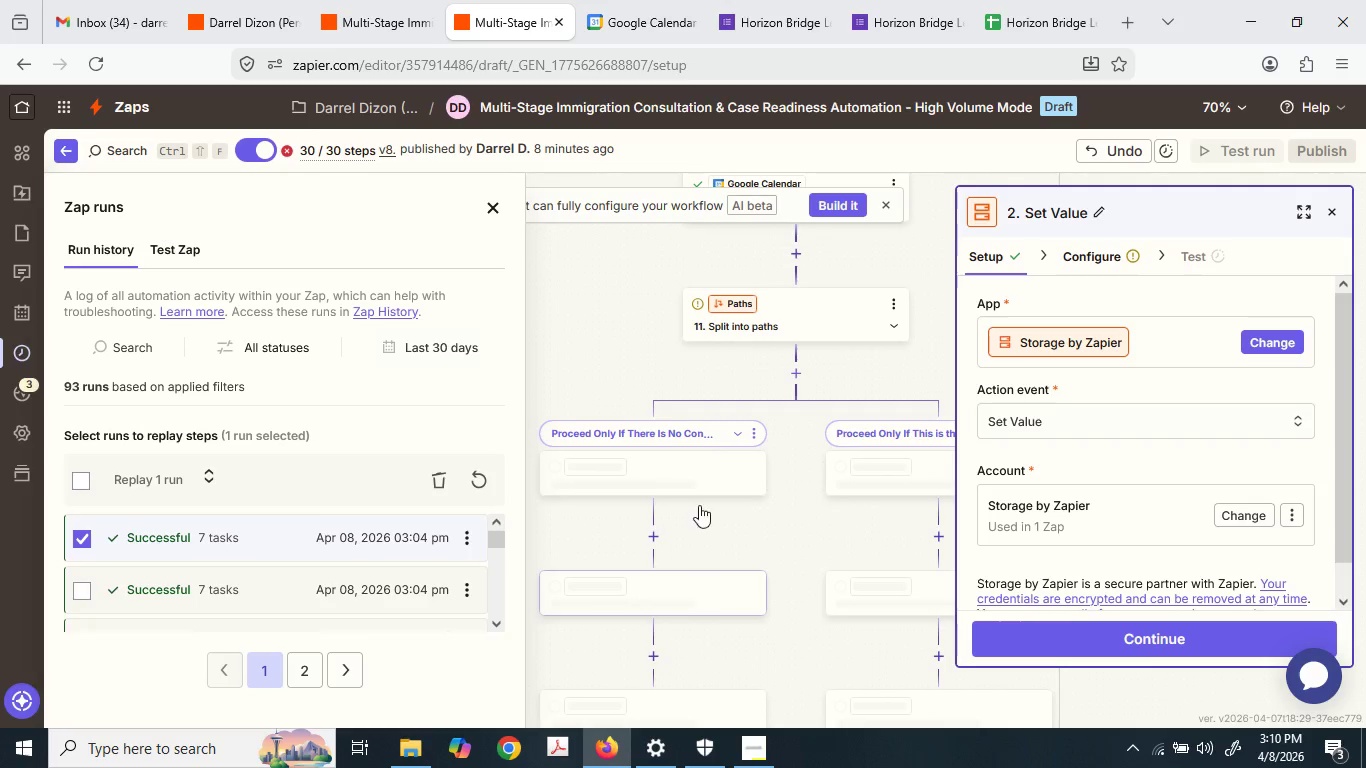 
left_click([726, 471])
 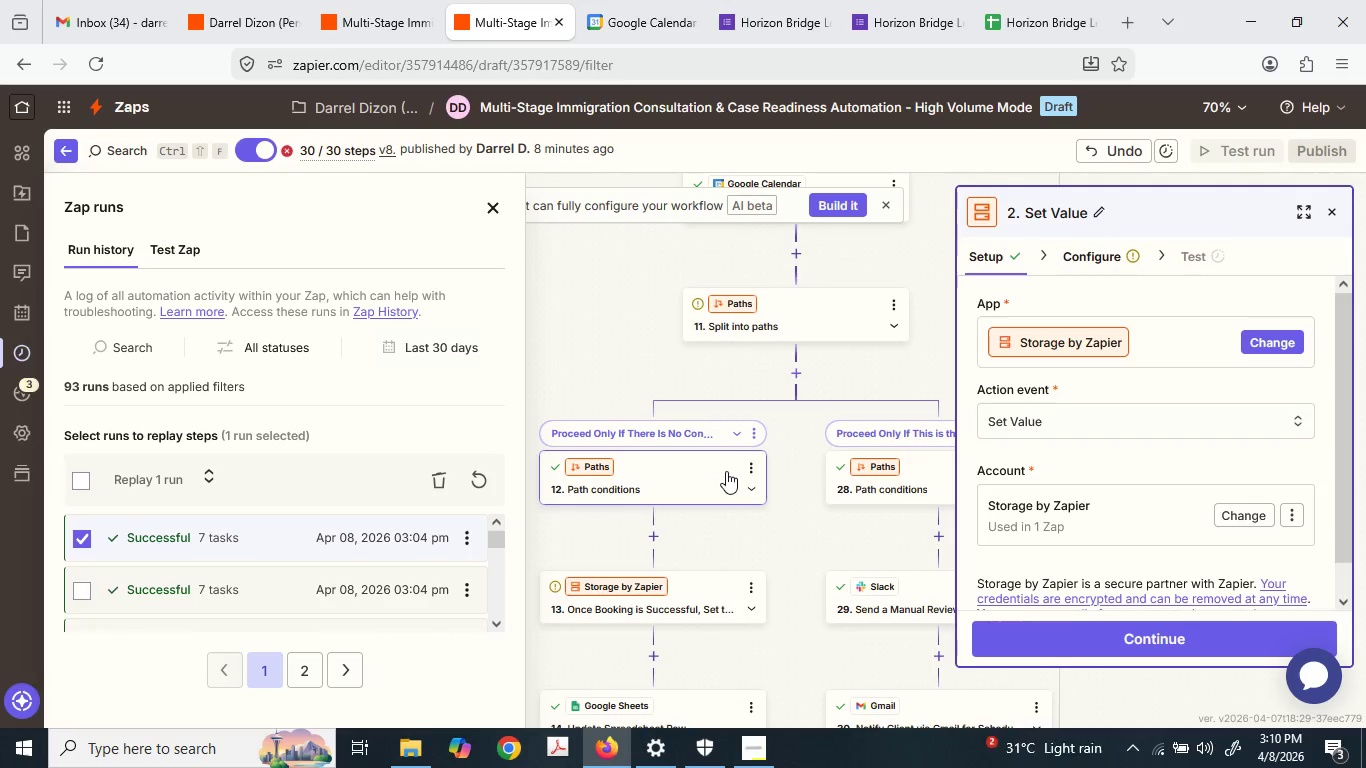 
left_click([726, 471])
 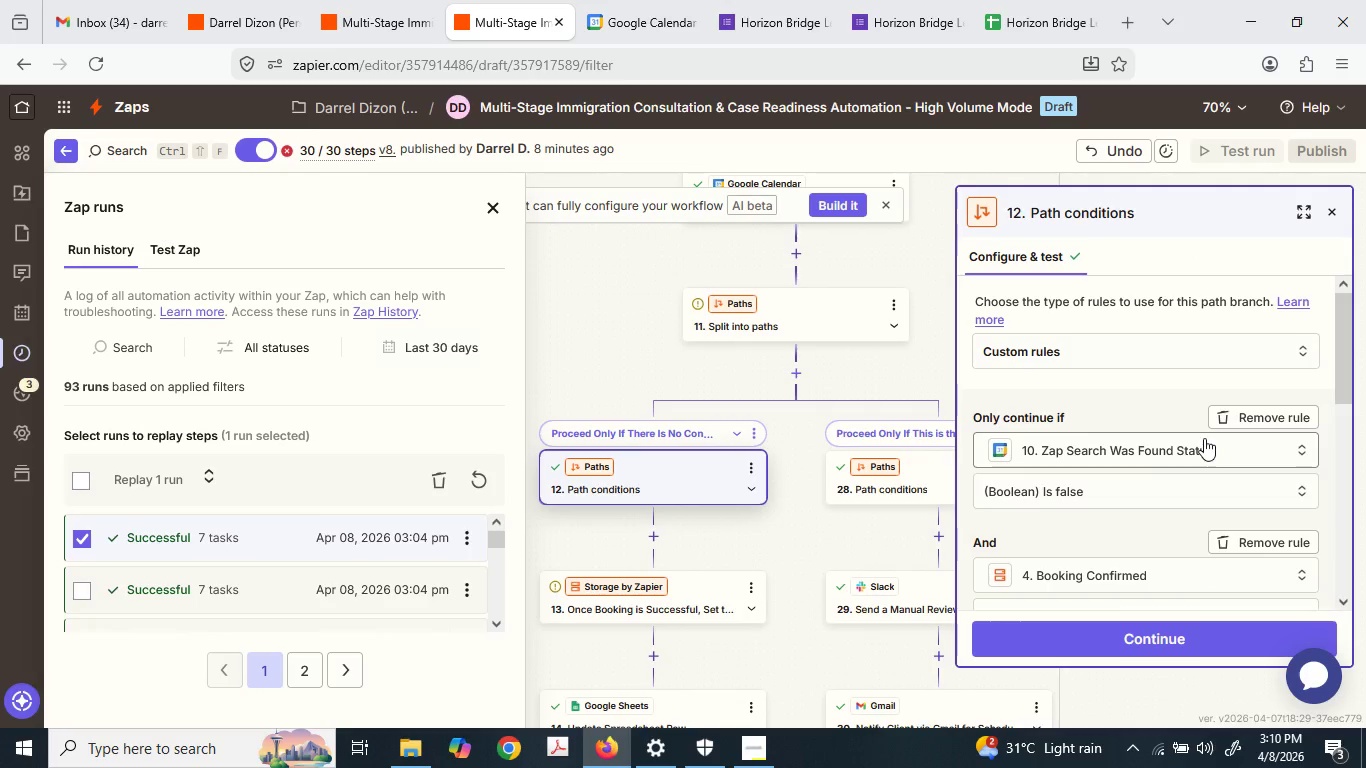 
scroll: coordinate [1151, 554], scroll_direction: down, amount: 1.0
 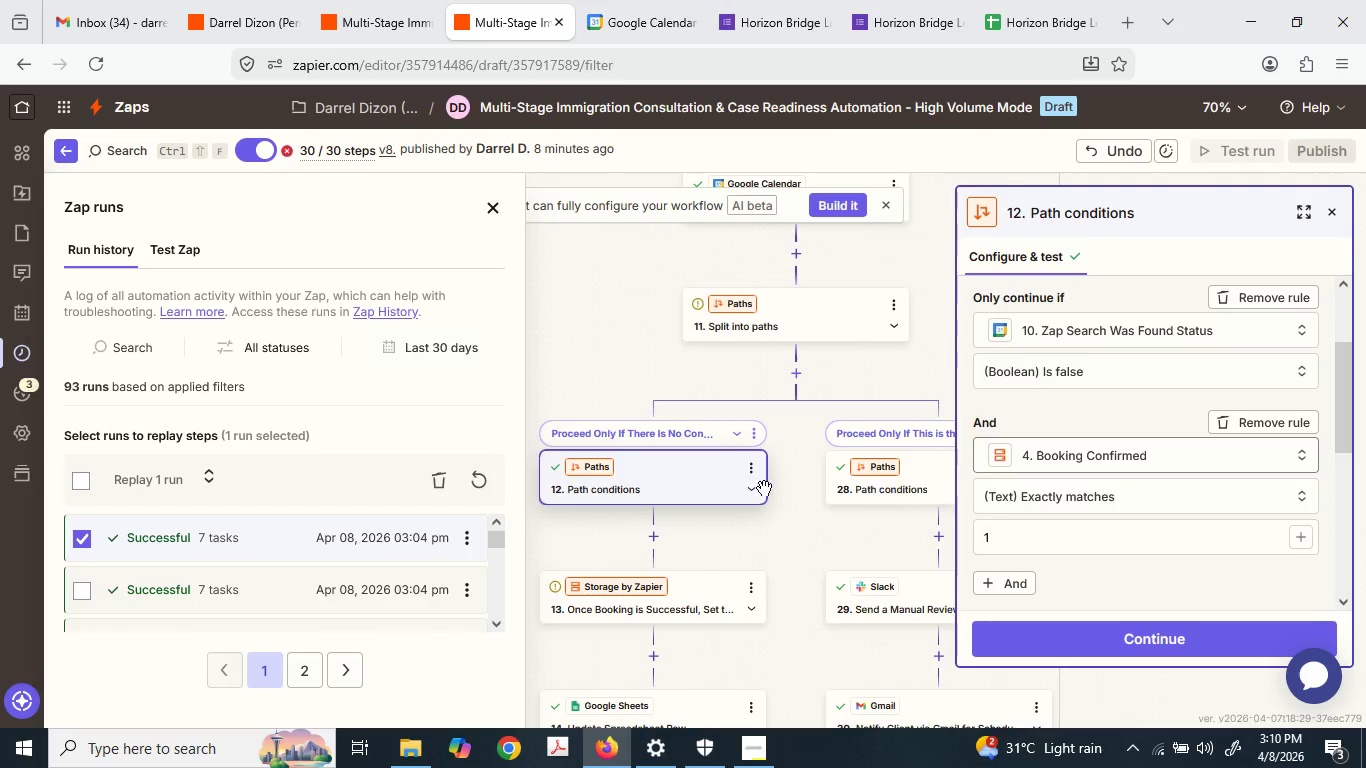 
scroll: coordinate [751, 470], scroll_direction: up, amount: 20.0
 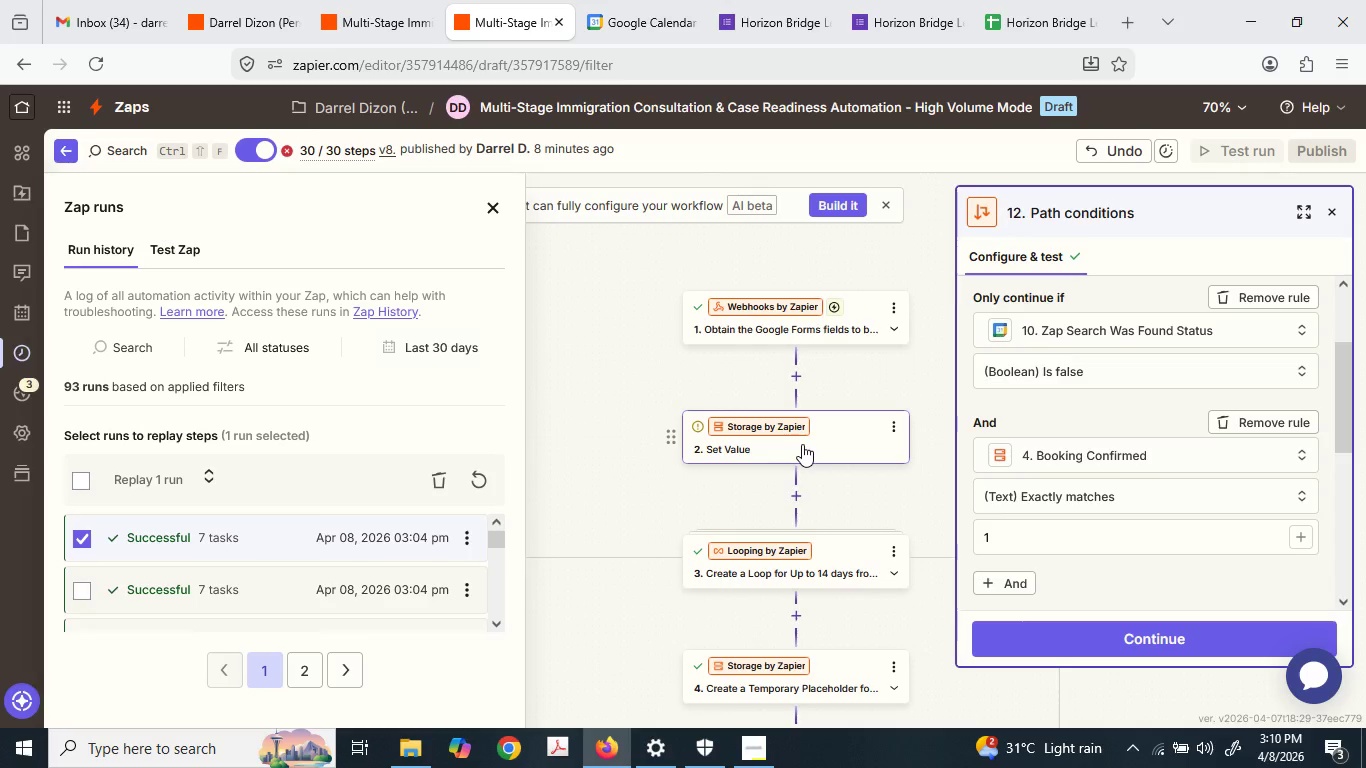 
left_click([803, 444])
 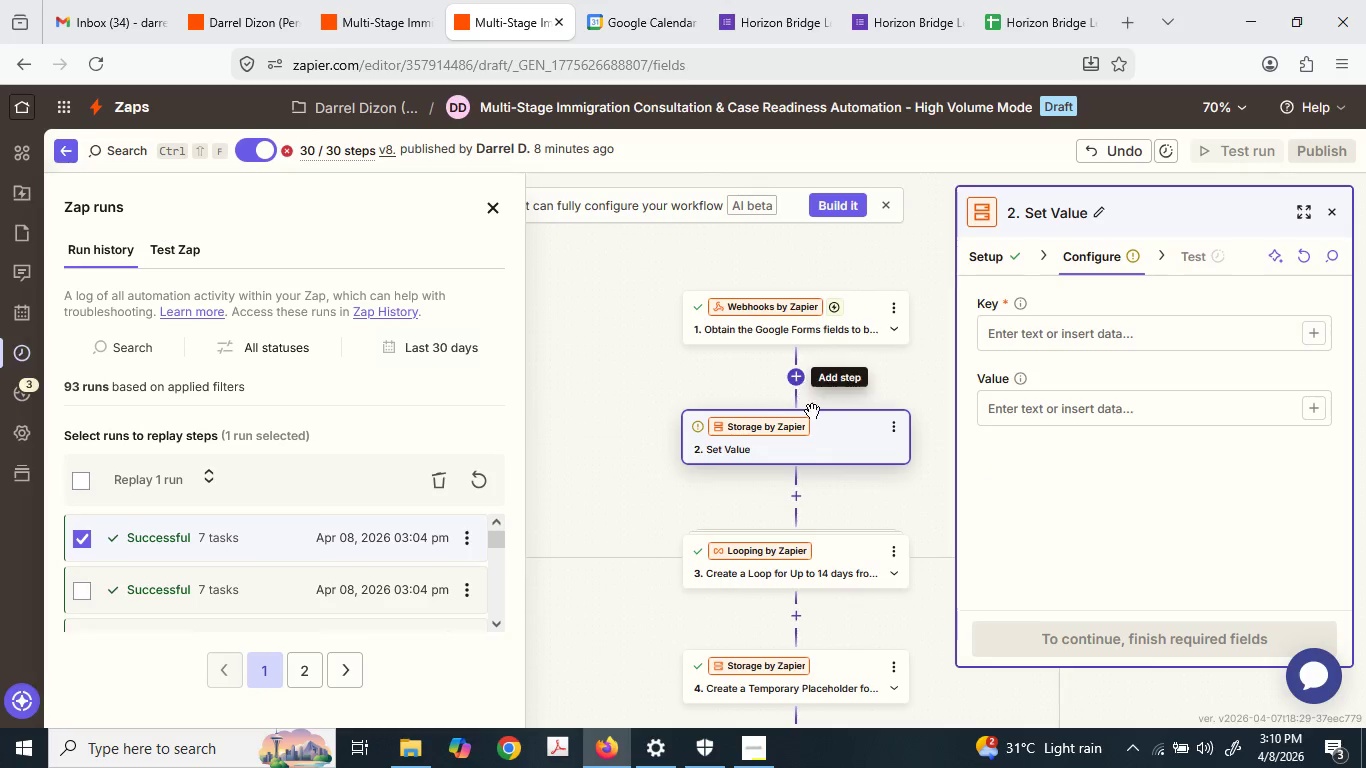 
scroll: coordinate [801, 518], scroll_direction: down, amount: 3.0
 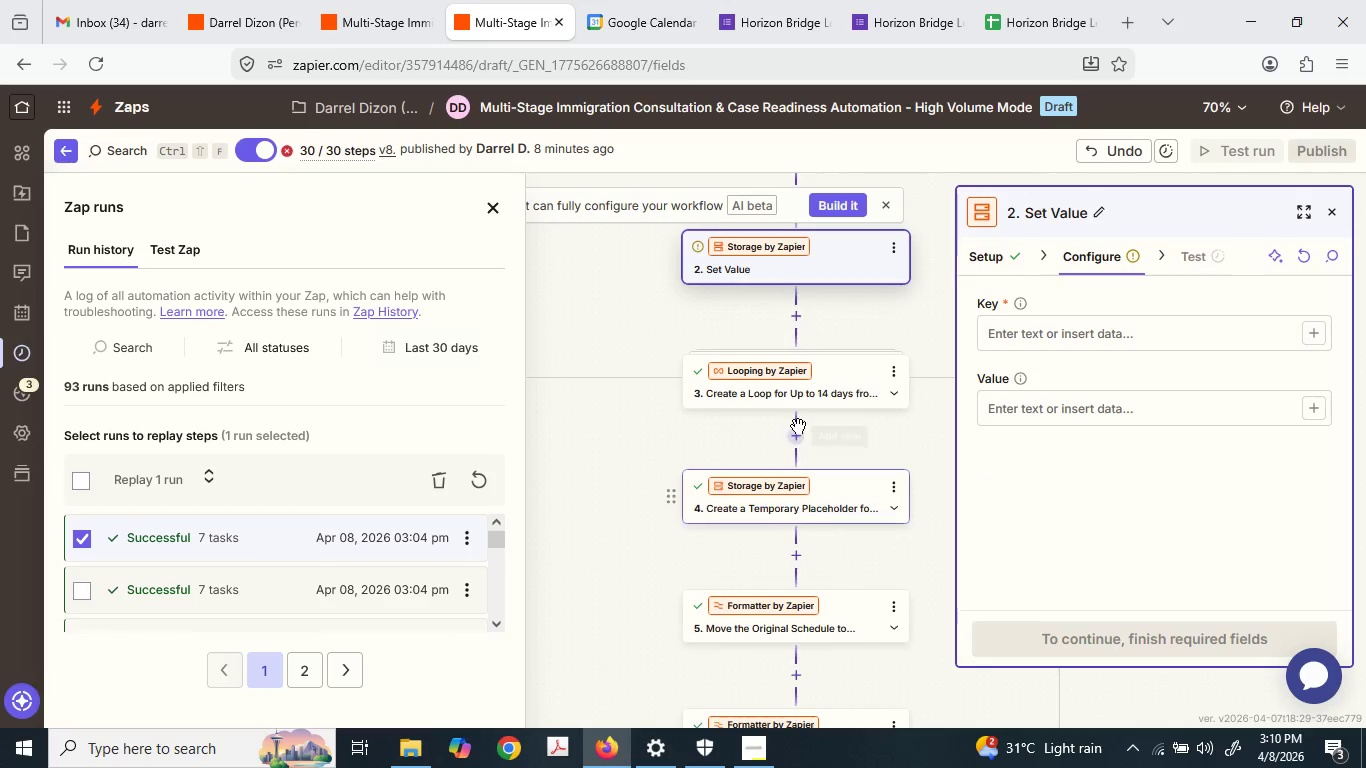 
mouse_move([801, 419])
 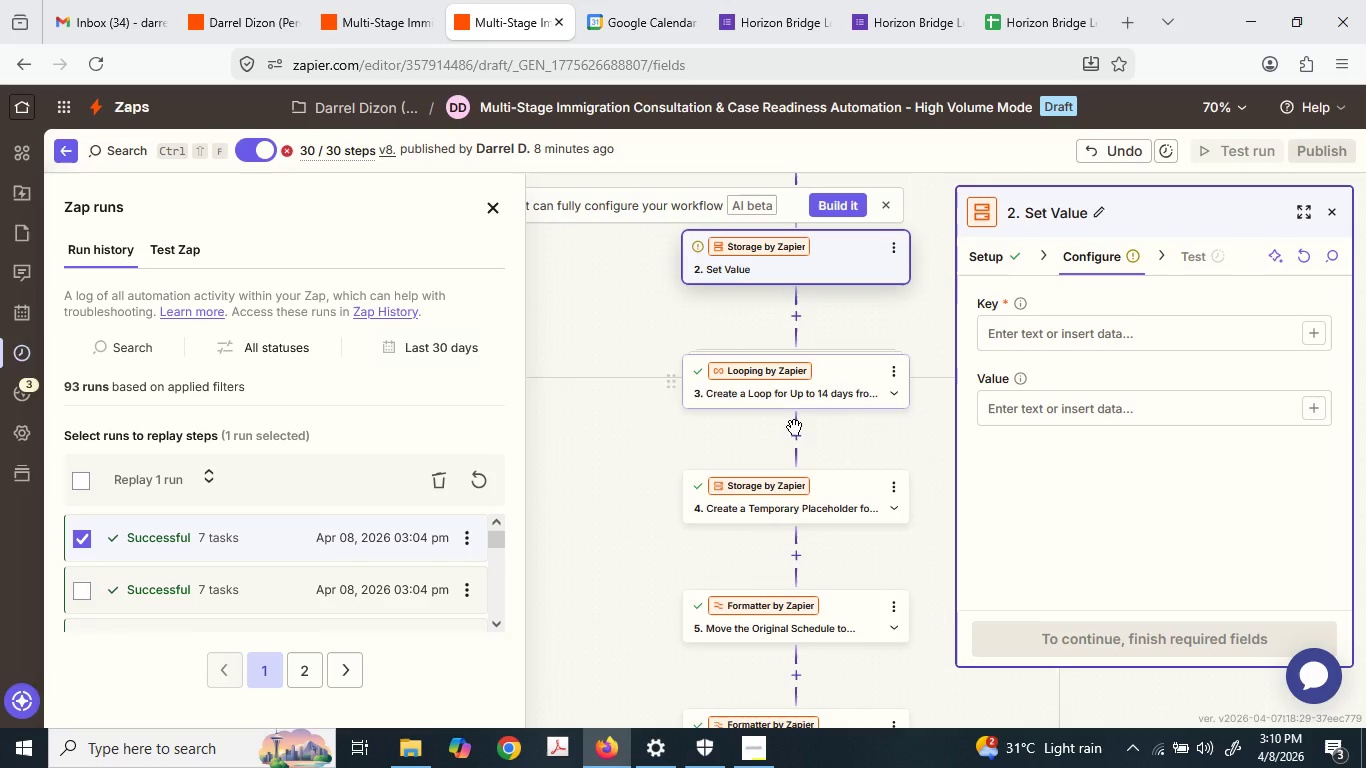 
left_click([795, 429])
 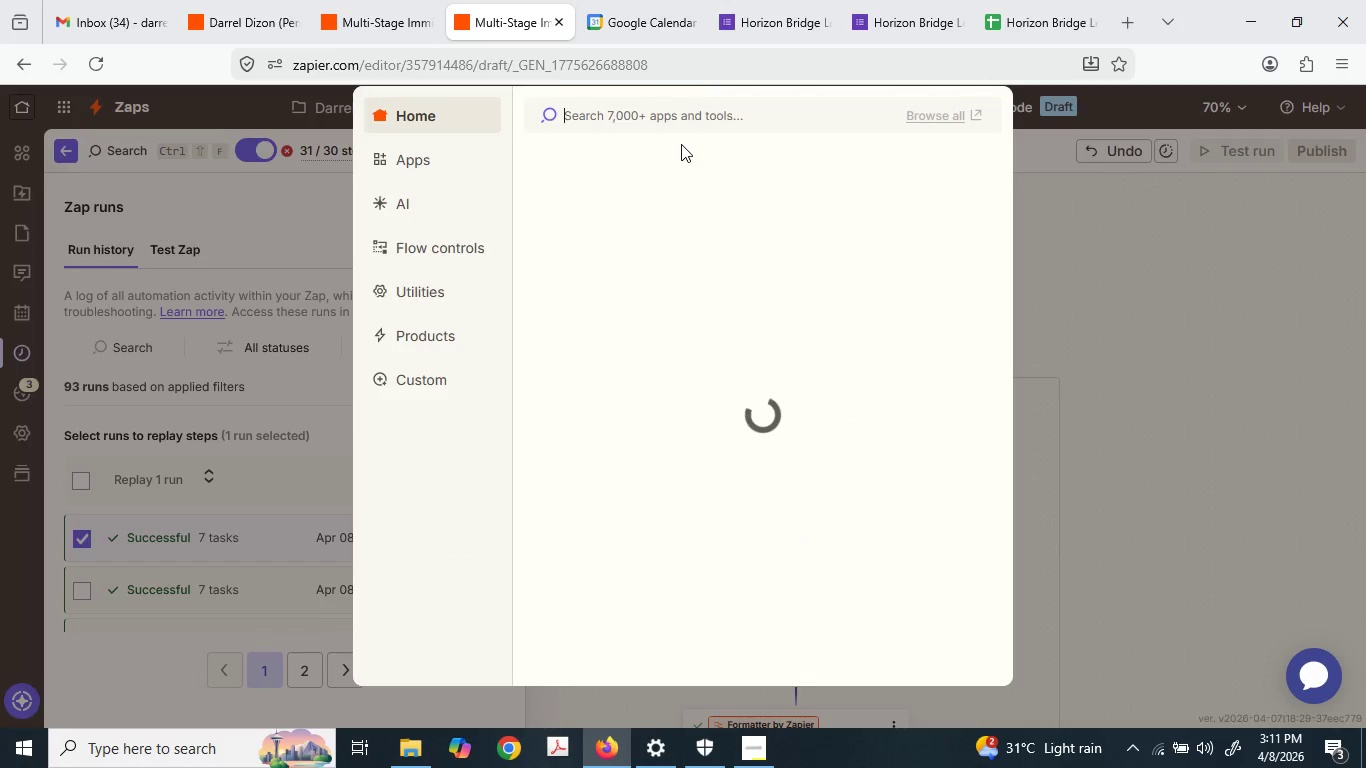 
type(elay)
key(Backspace)
key(Backspace)
key(Backspace)
 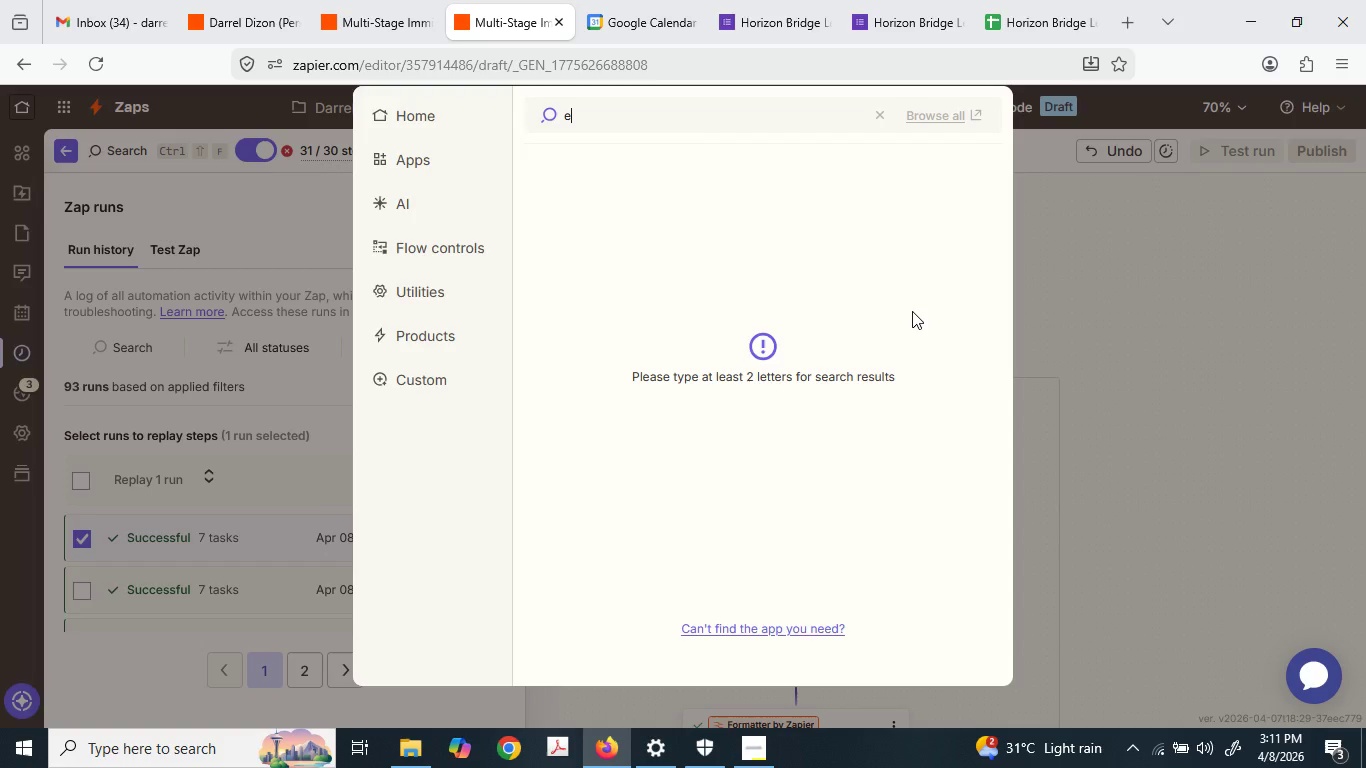 
wait(29.11)
 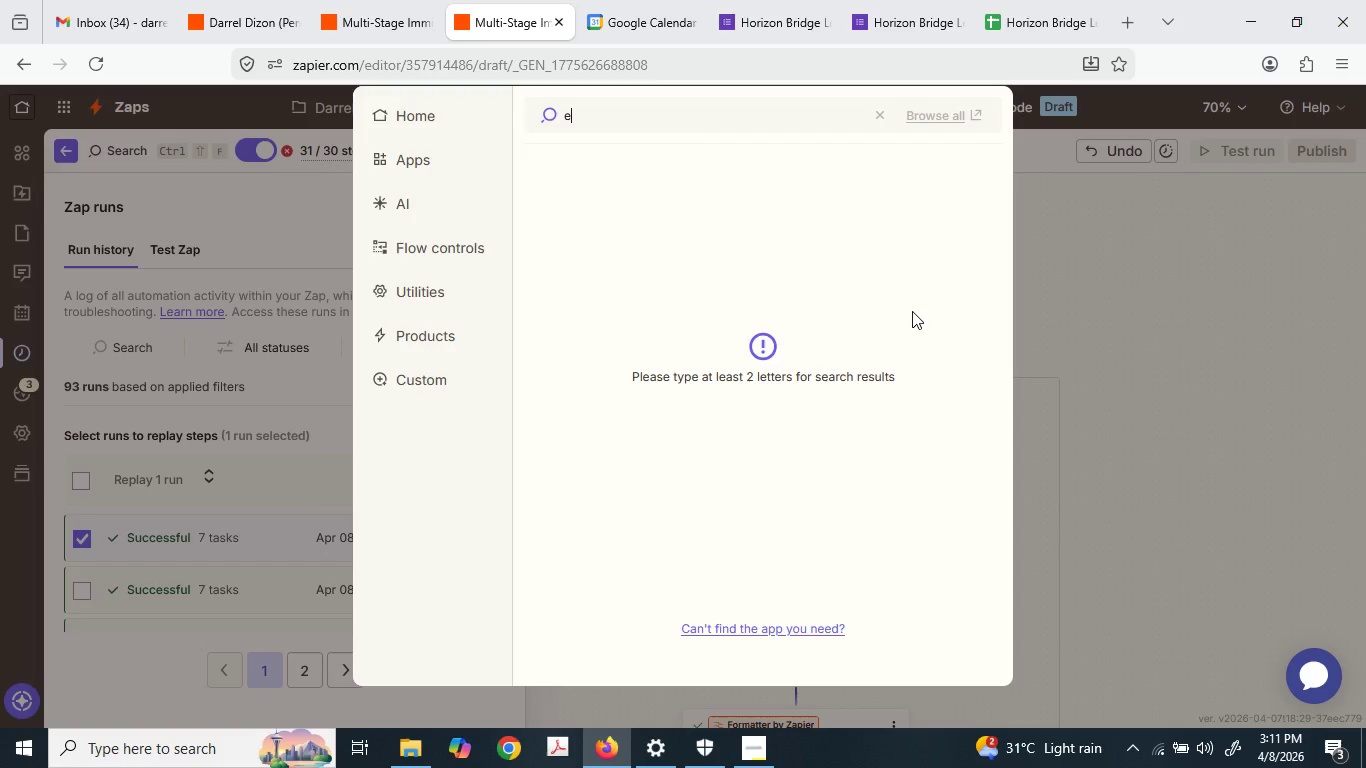 
left_click([1098, 363])
 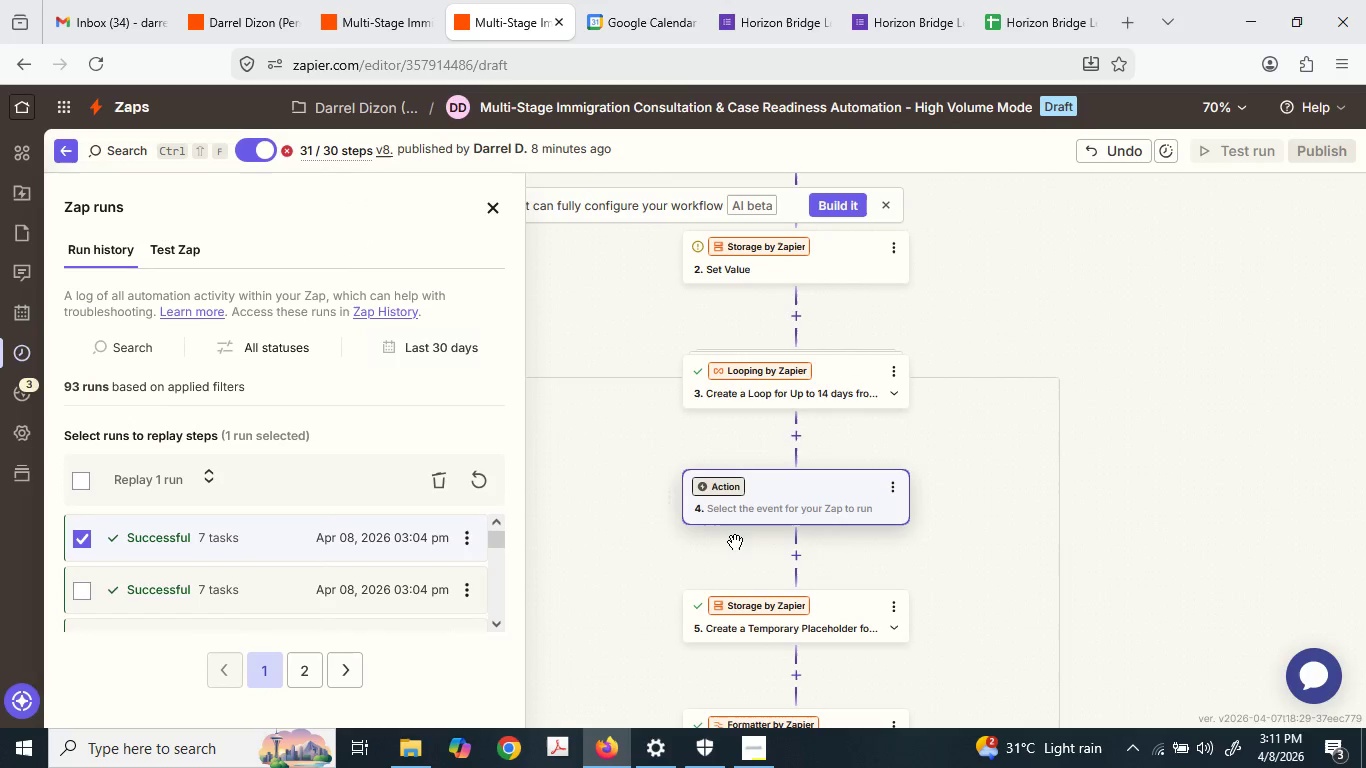 
scroll: coordinate [819, 604], scroll_direction: down, amount: 8.0
 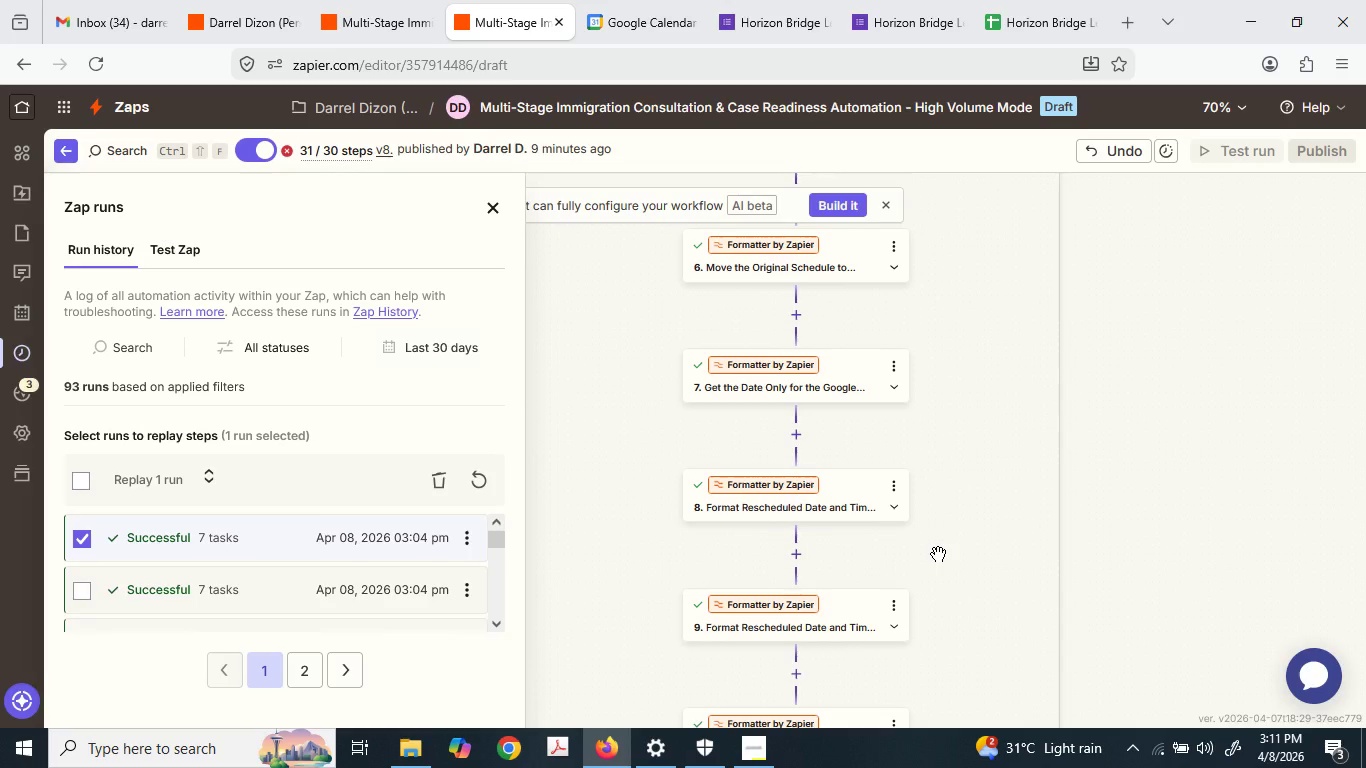 
wait(11.88)
 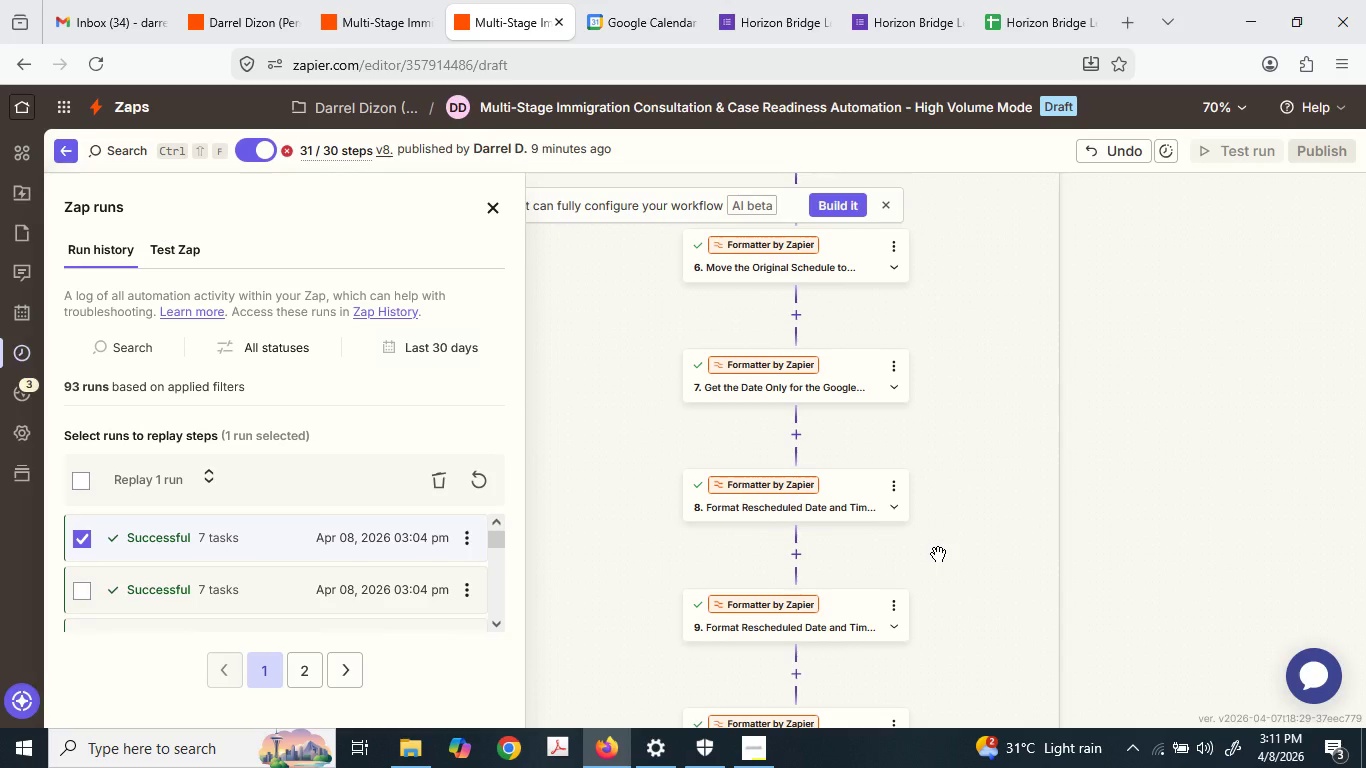 
scroll: coordinate [866, 542], scroll_direction: down, amount: 6.0
 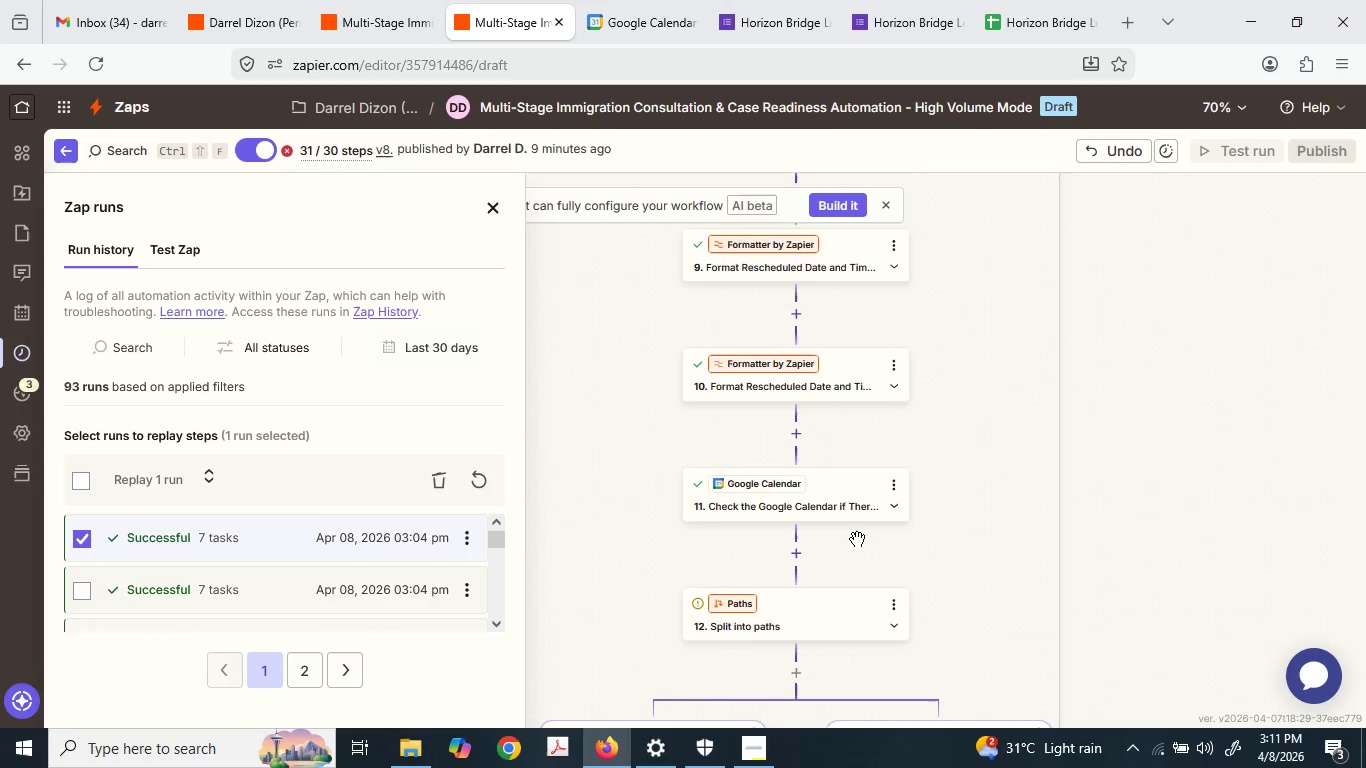 
scroll: coordinate [797, 412], scroll_direction: up, amount: 10.0
 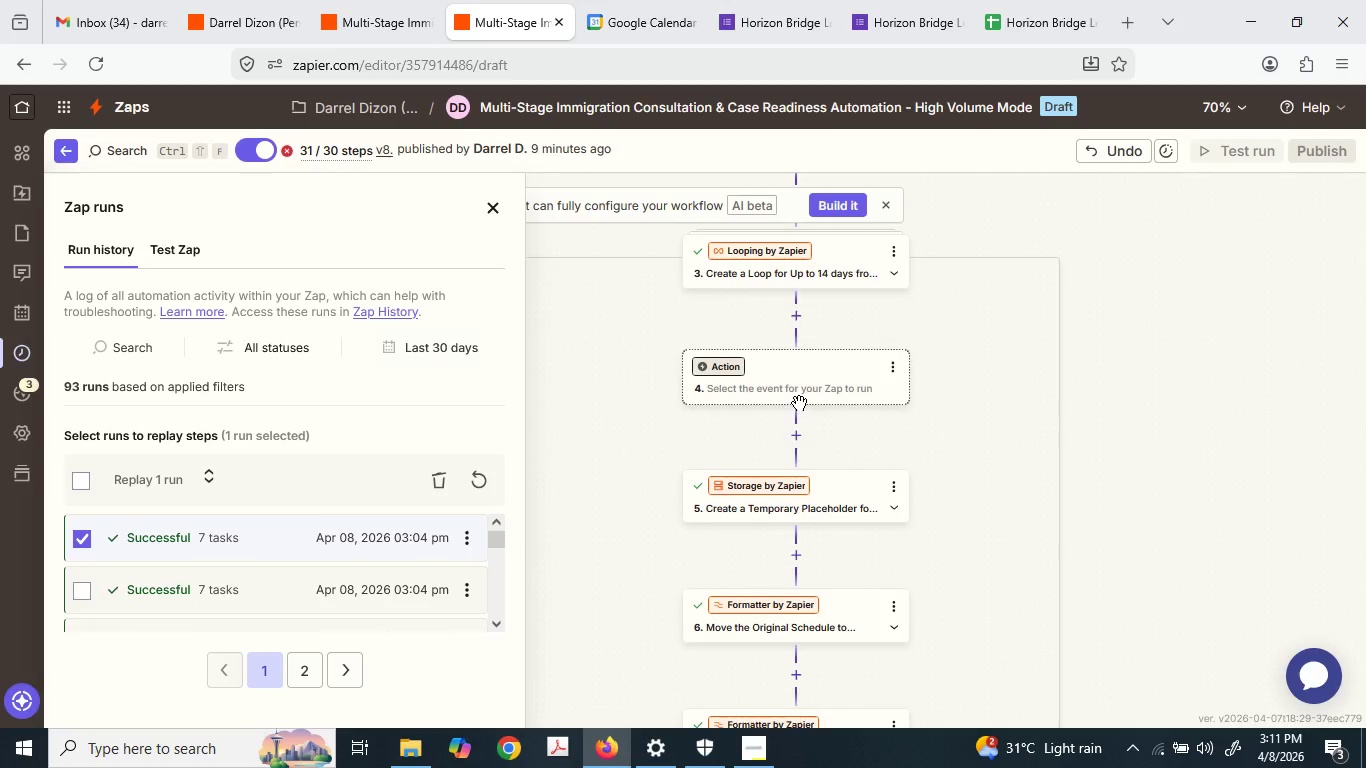 
left_click([789, 382])
 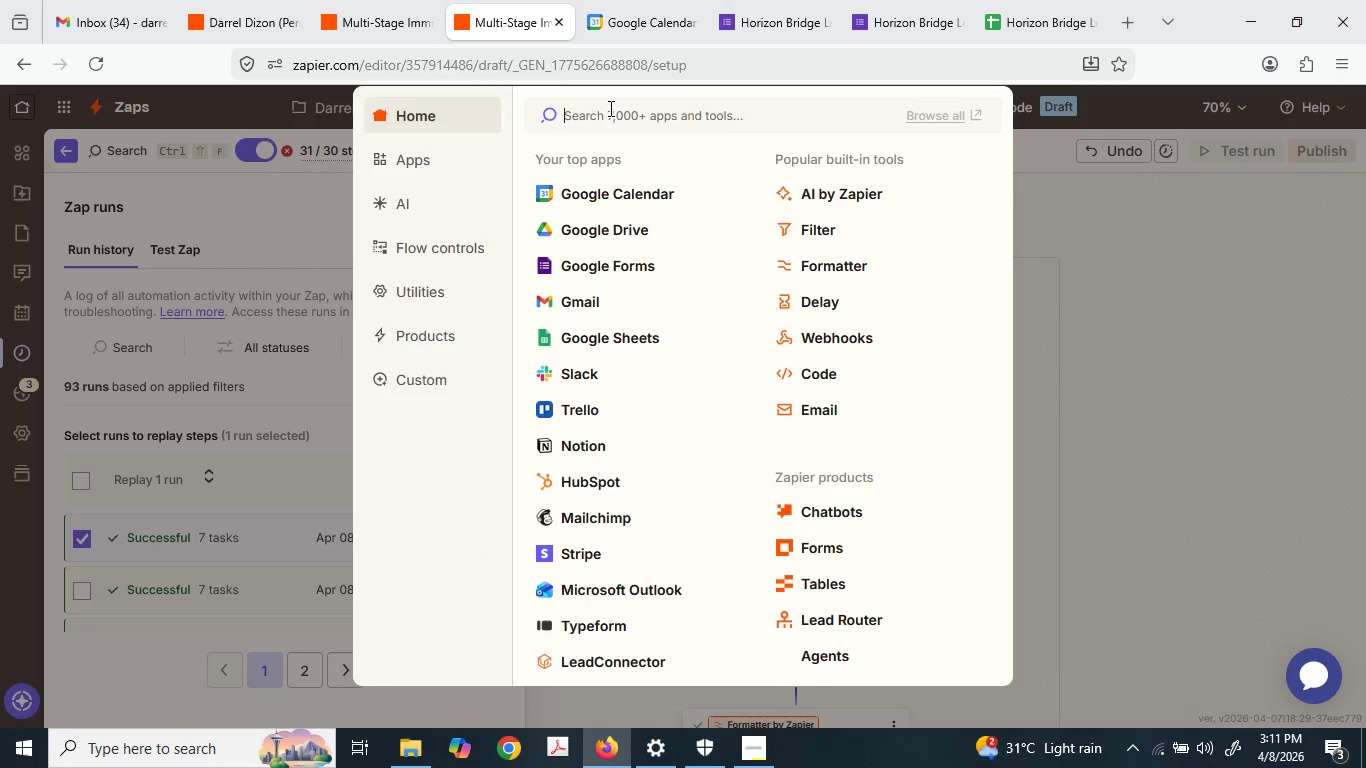 
type(elay)
 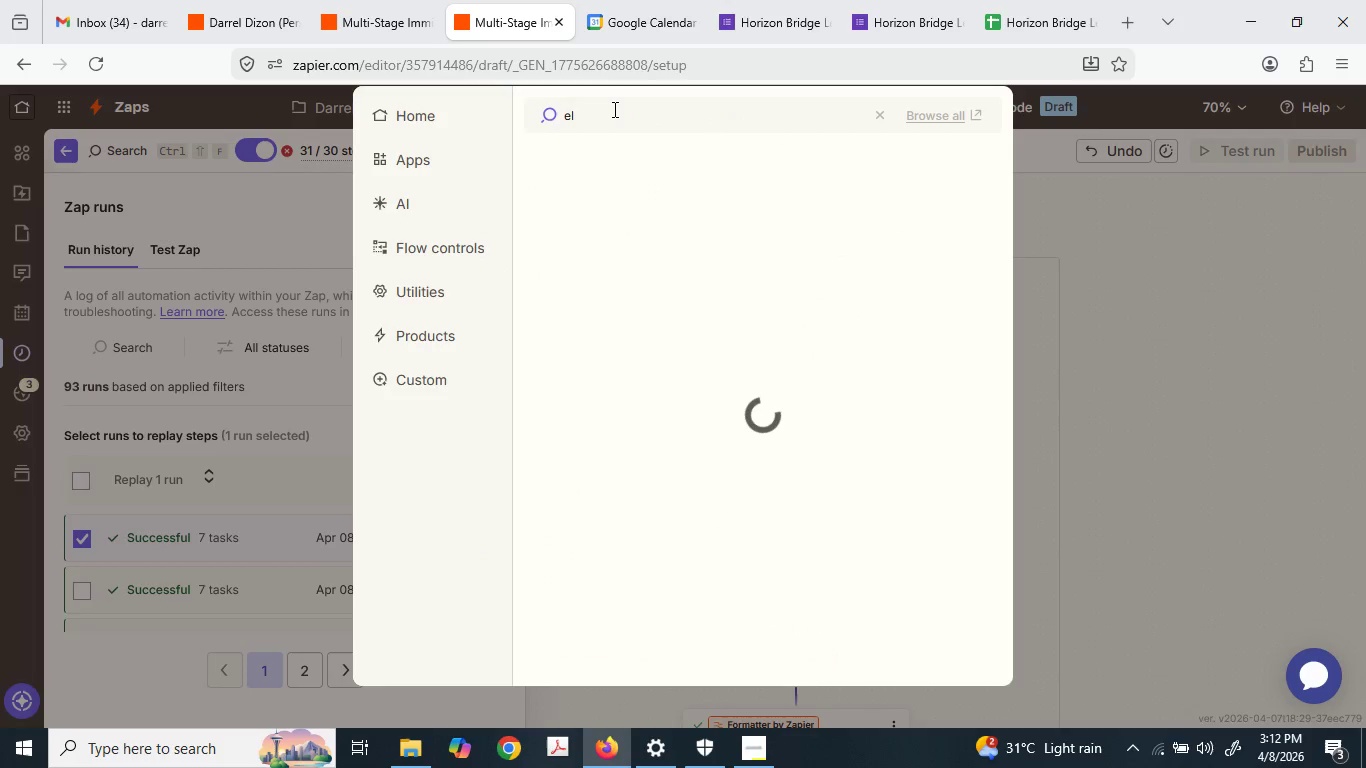 
key(Control+ControlLeft)
 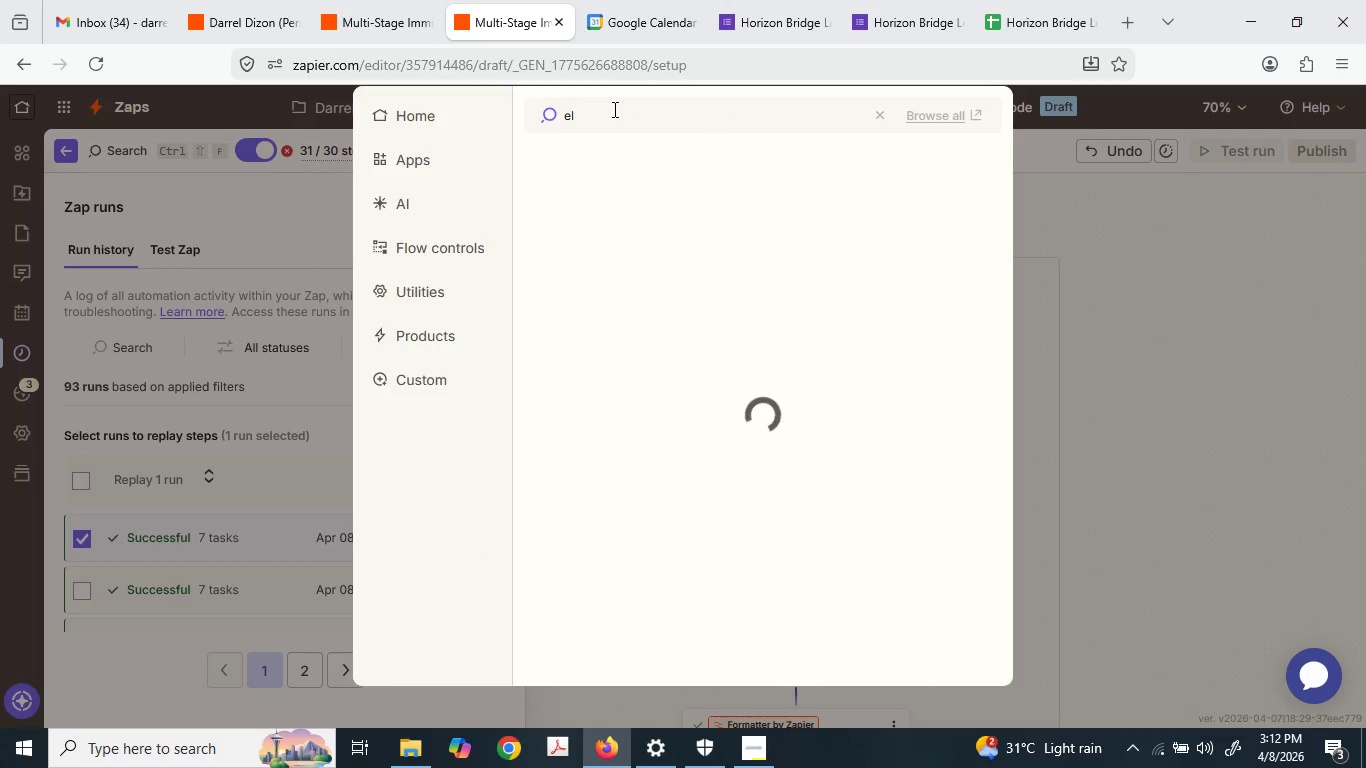 
key(Control+A)
 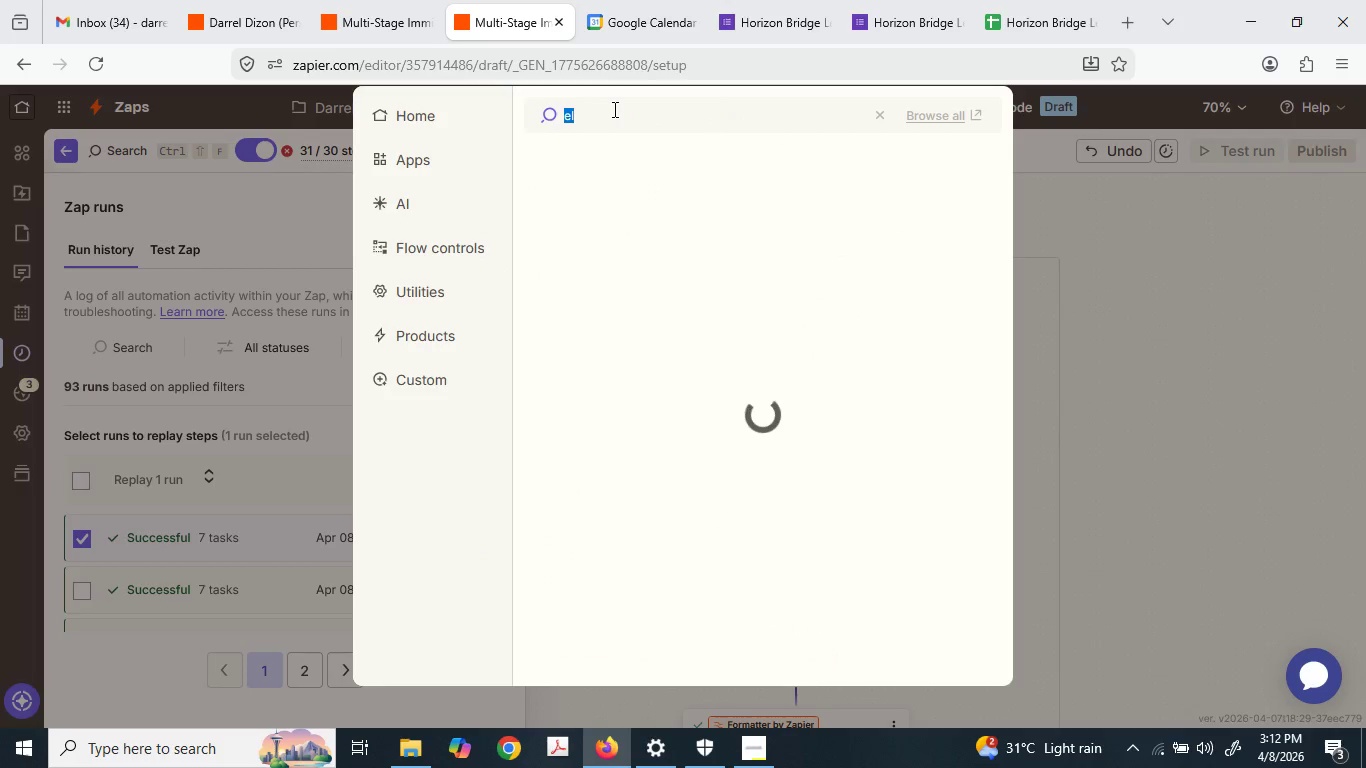 
type(dela)
 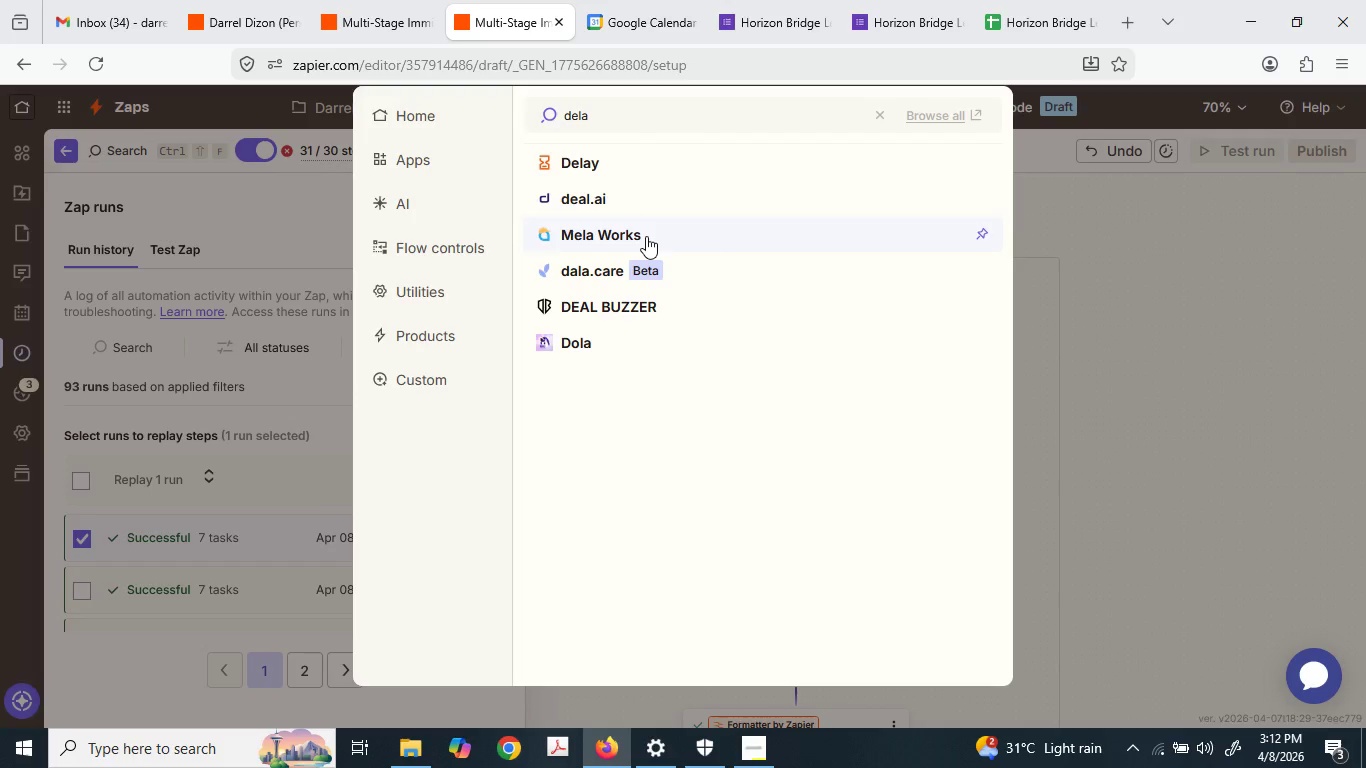 
left_click([634, 155])
 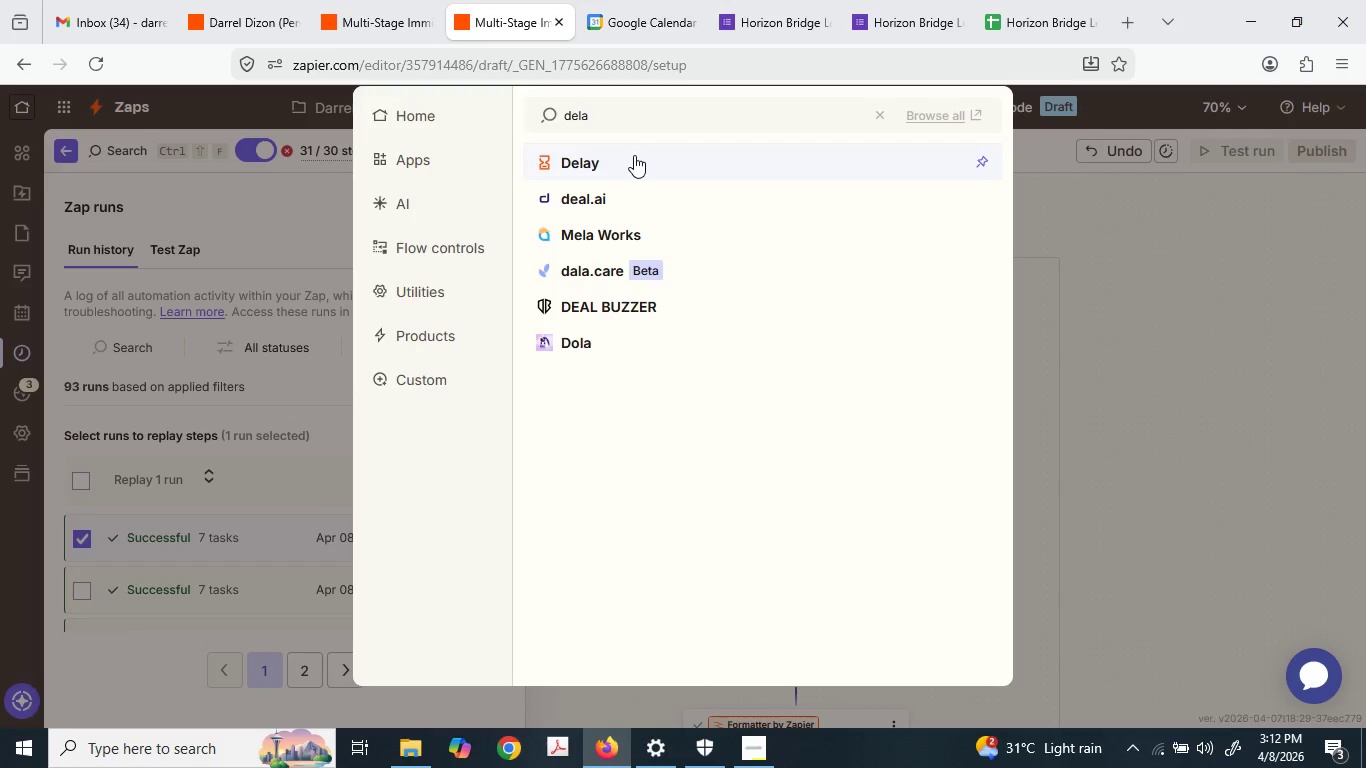 
mouse_move([660, 182])
 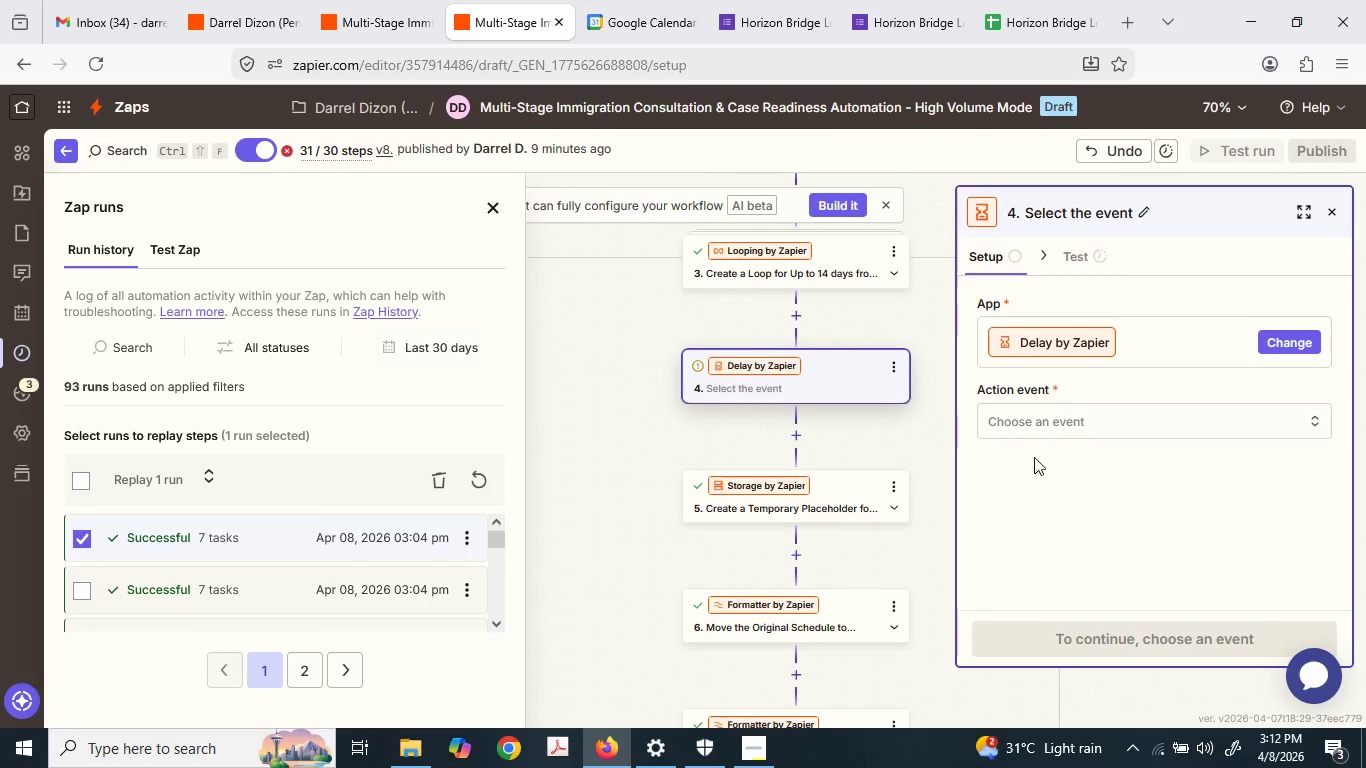 
left_click([1077, 423])
 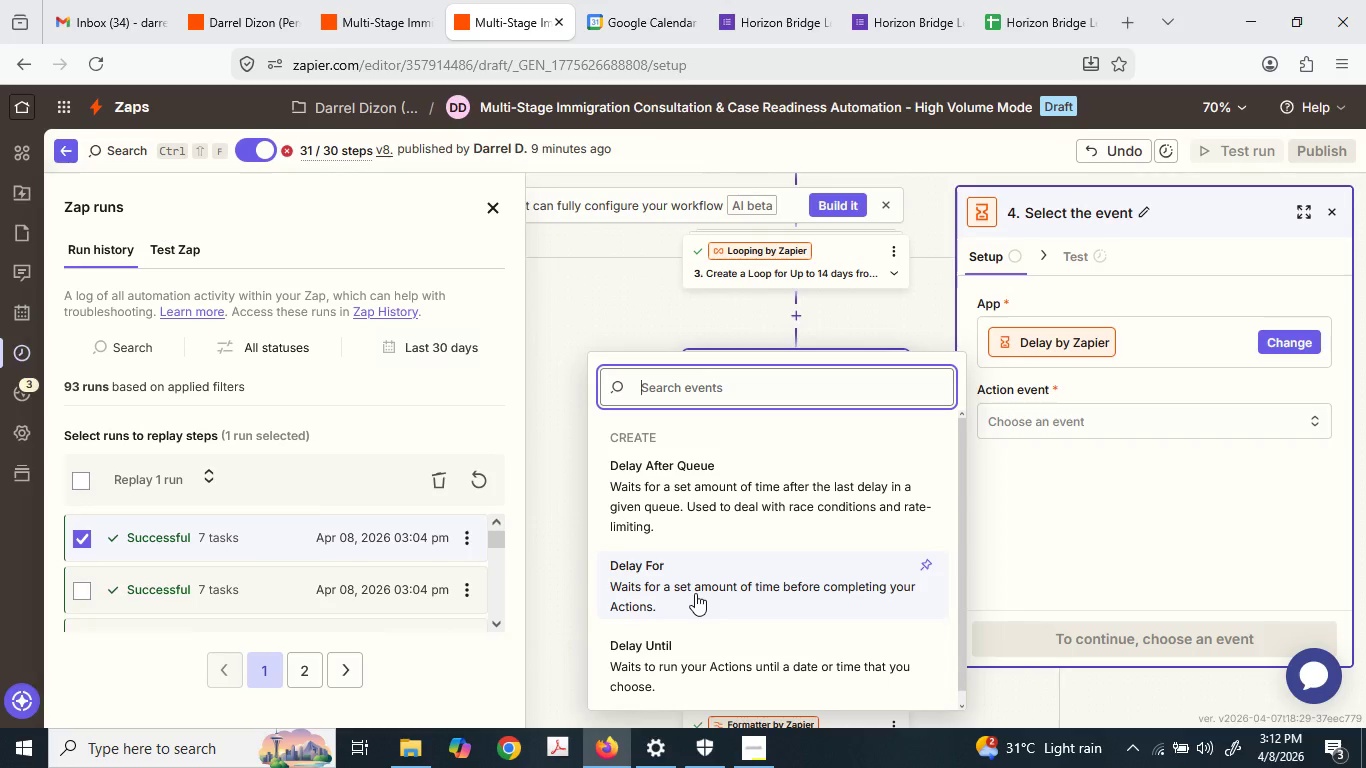 
wait(6.19)
 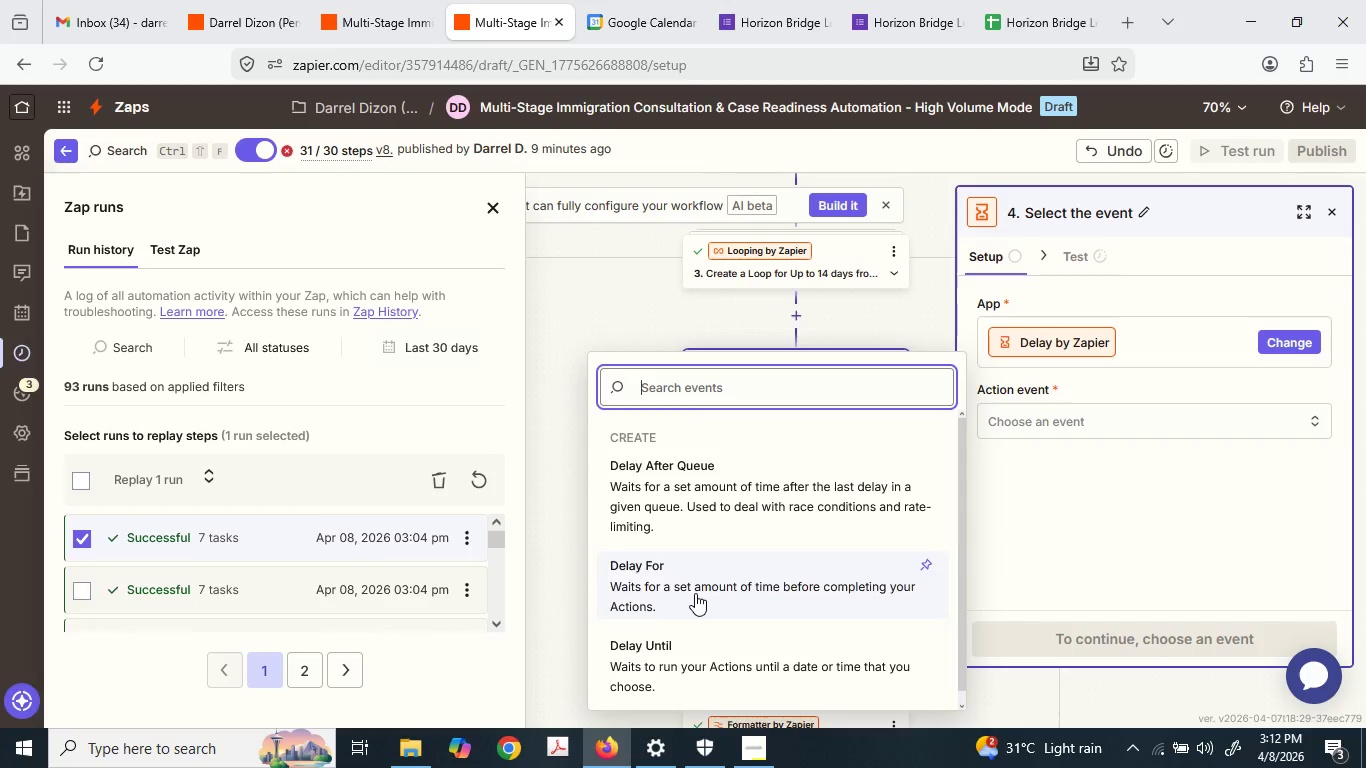 
scroll: coordinate [742, 497], scroll_direction: down, amount: 2.0
 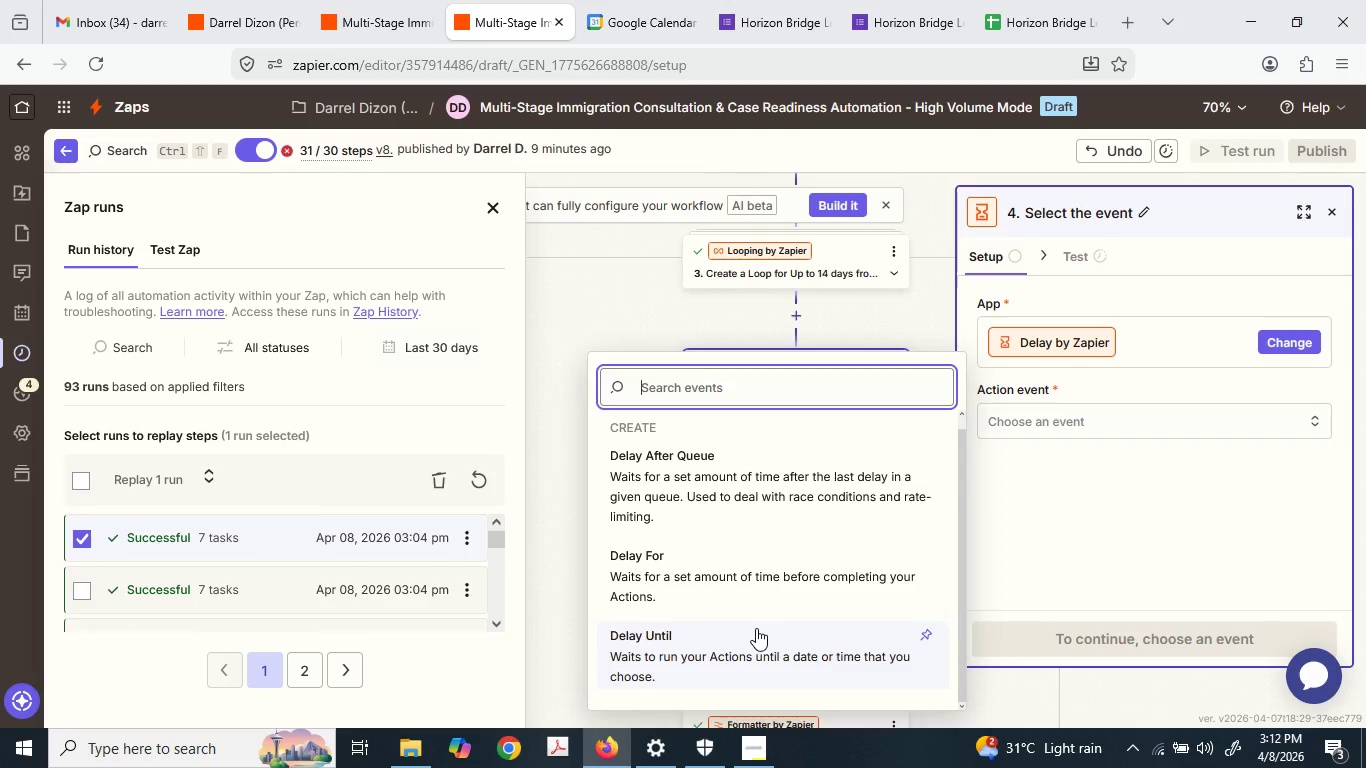 
left_click([772, 595])
 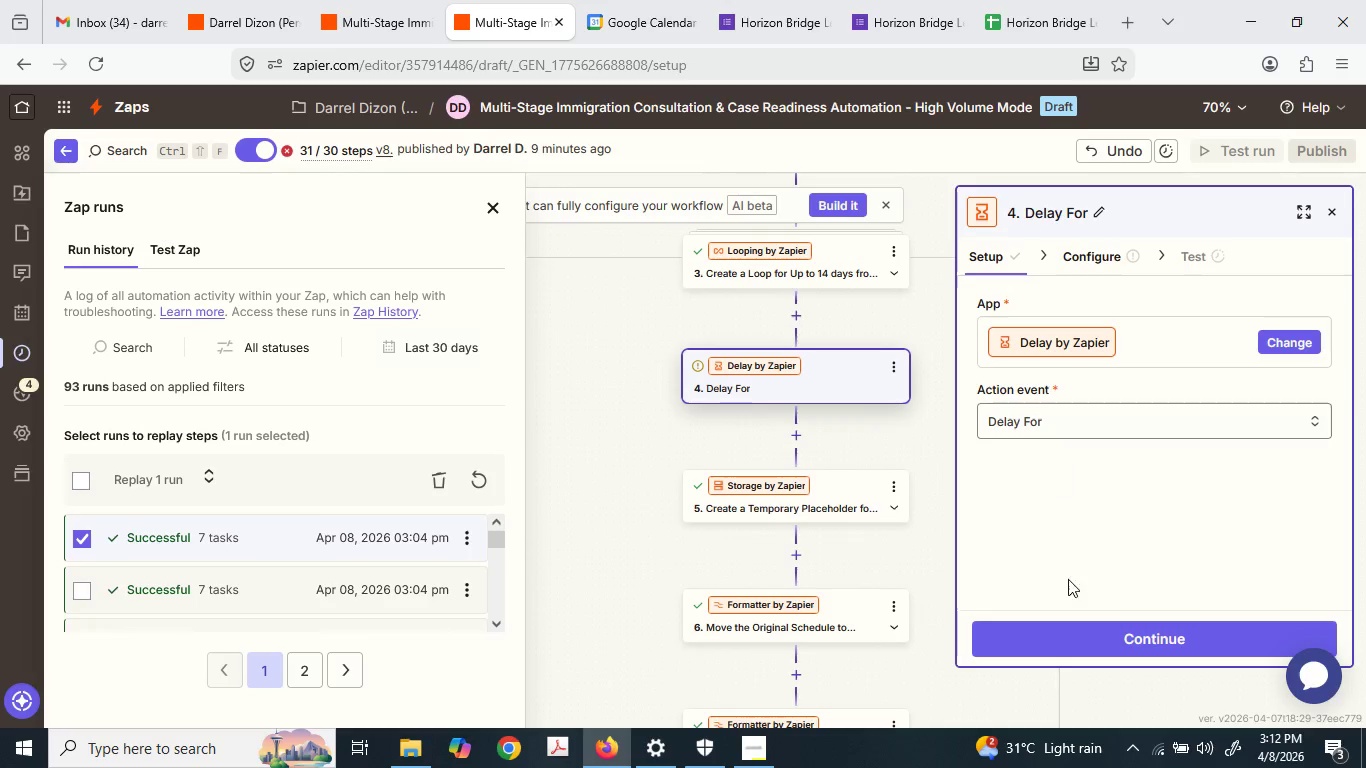 
double_click([1085, 636])
 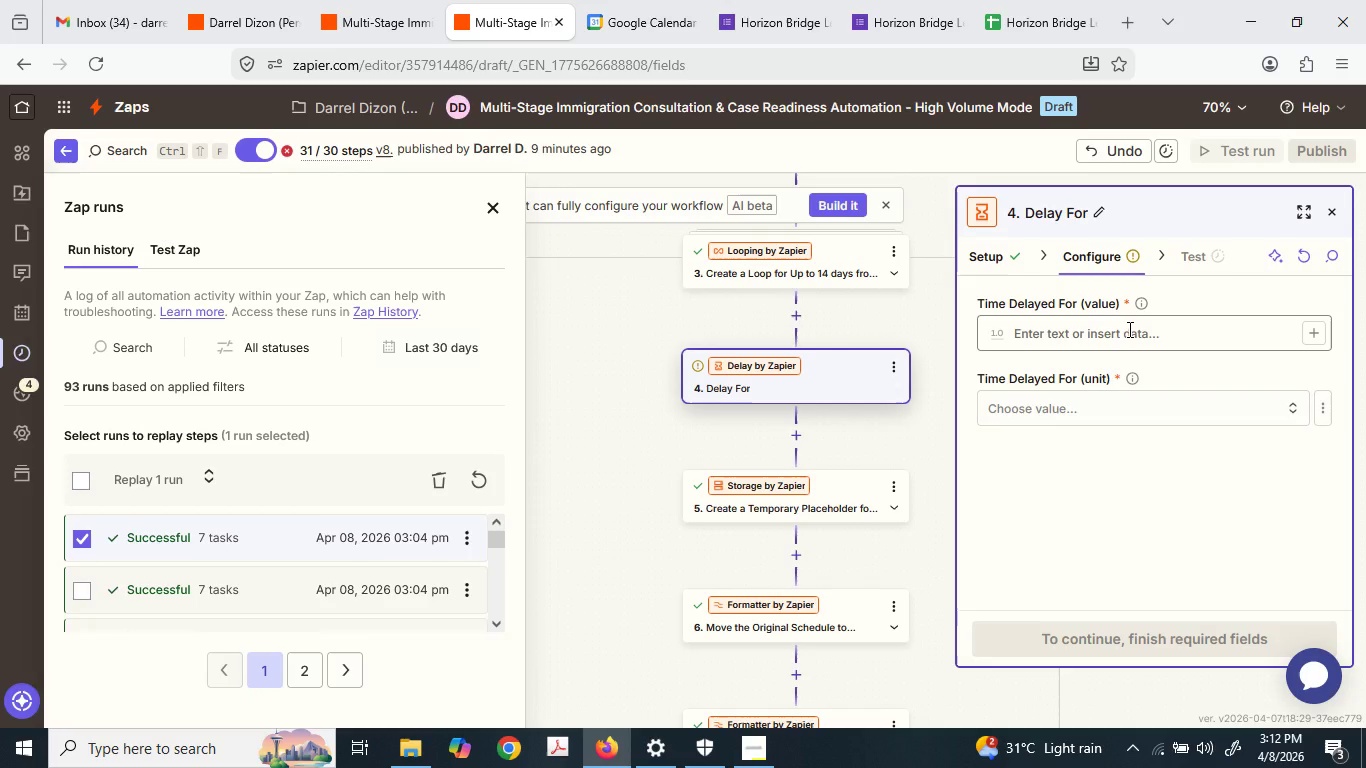 
left_click([1127, 398])
 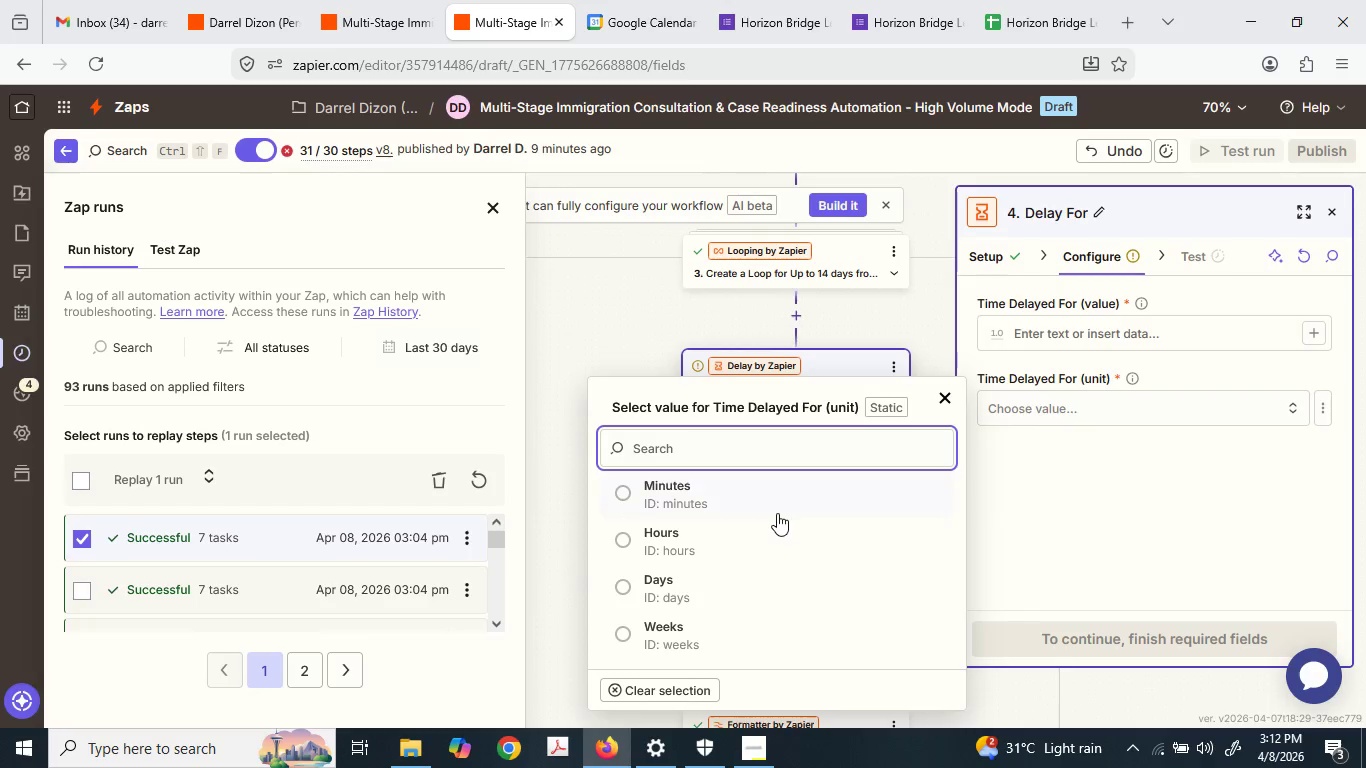 
left_click([758, 507])
 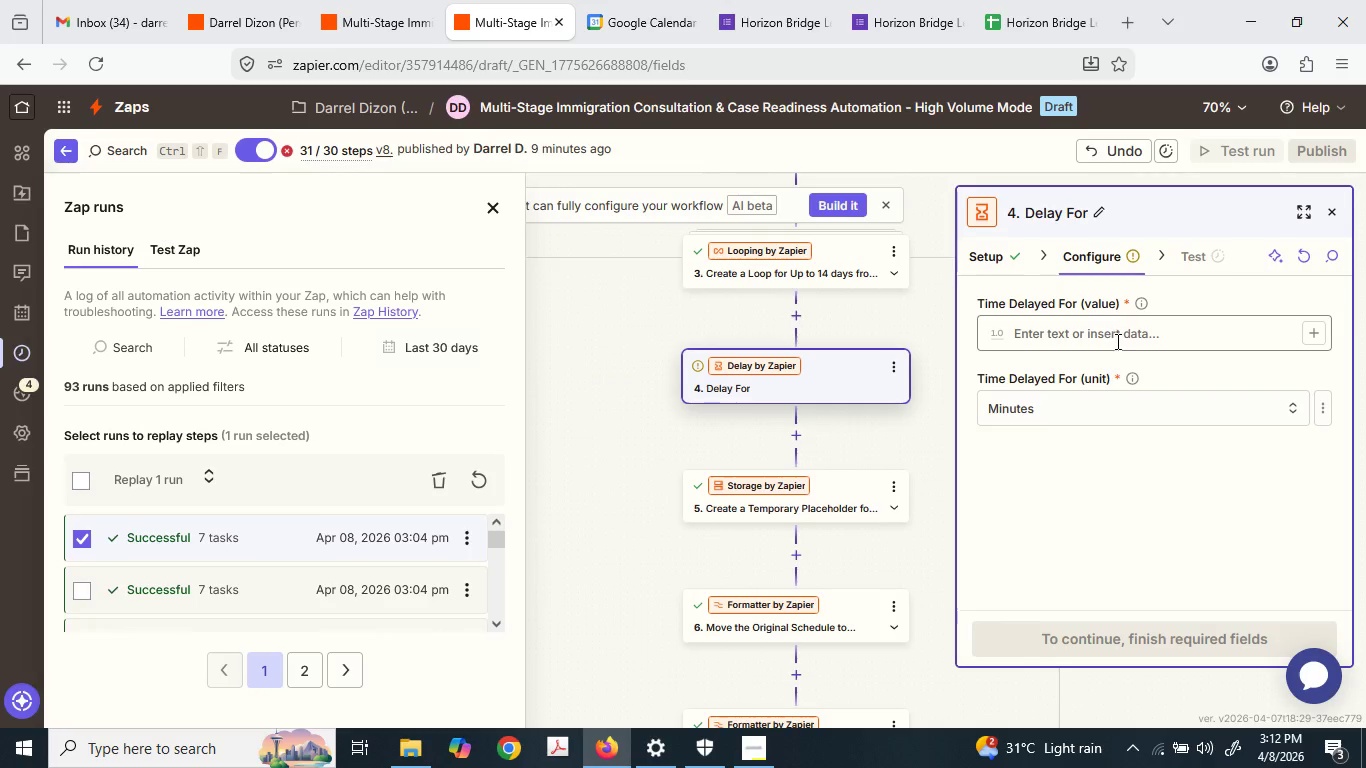 
left_click([1061, 409])
 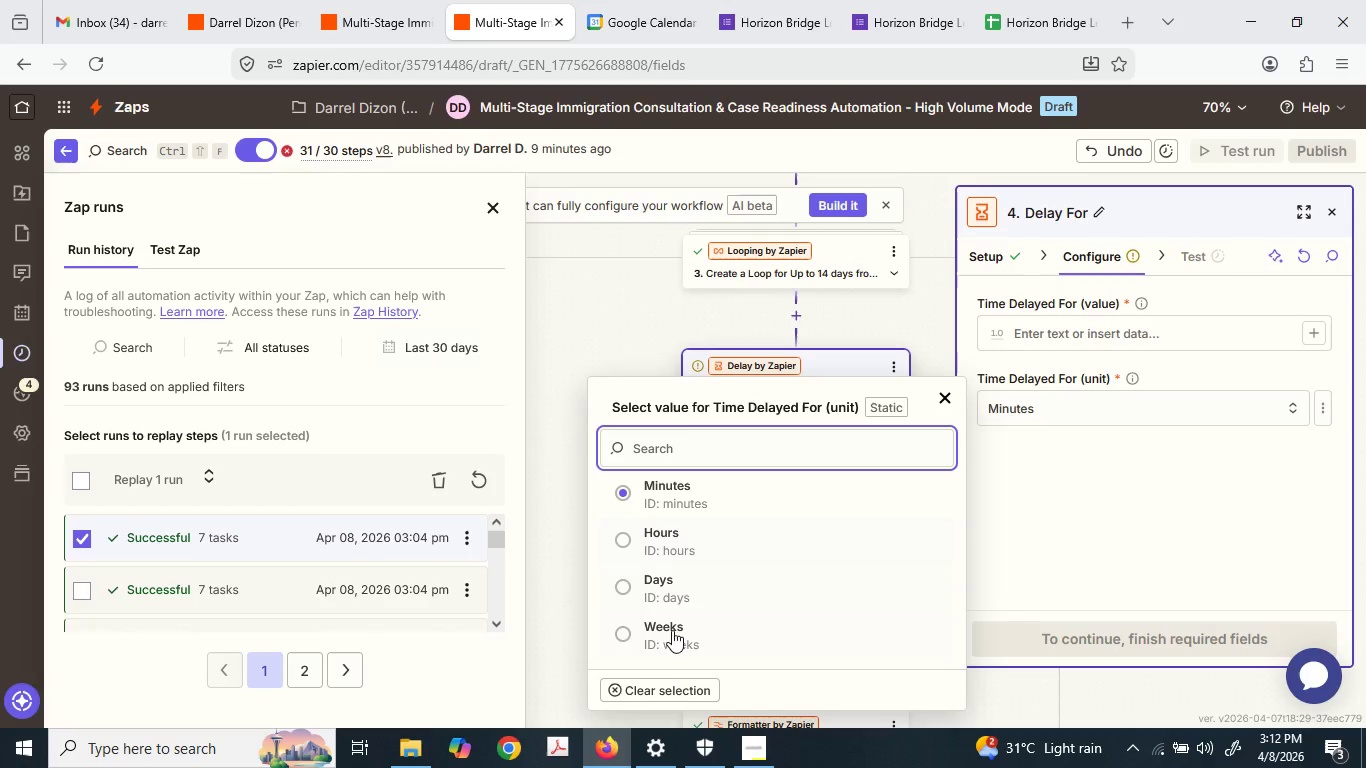 
left_click([1092, 312])
 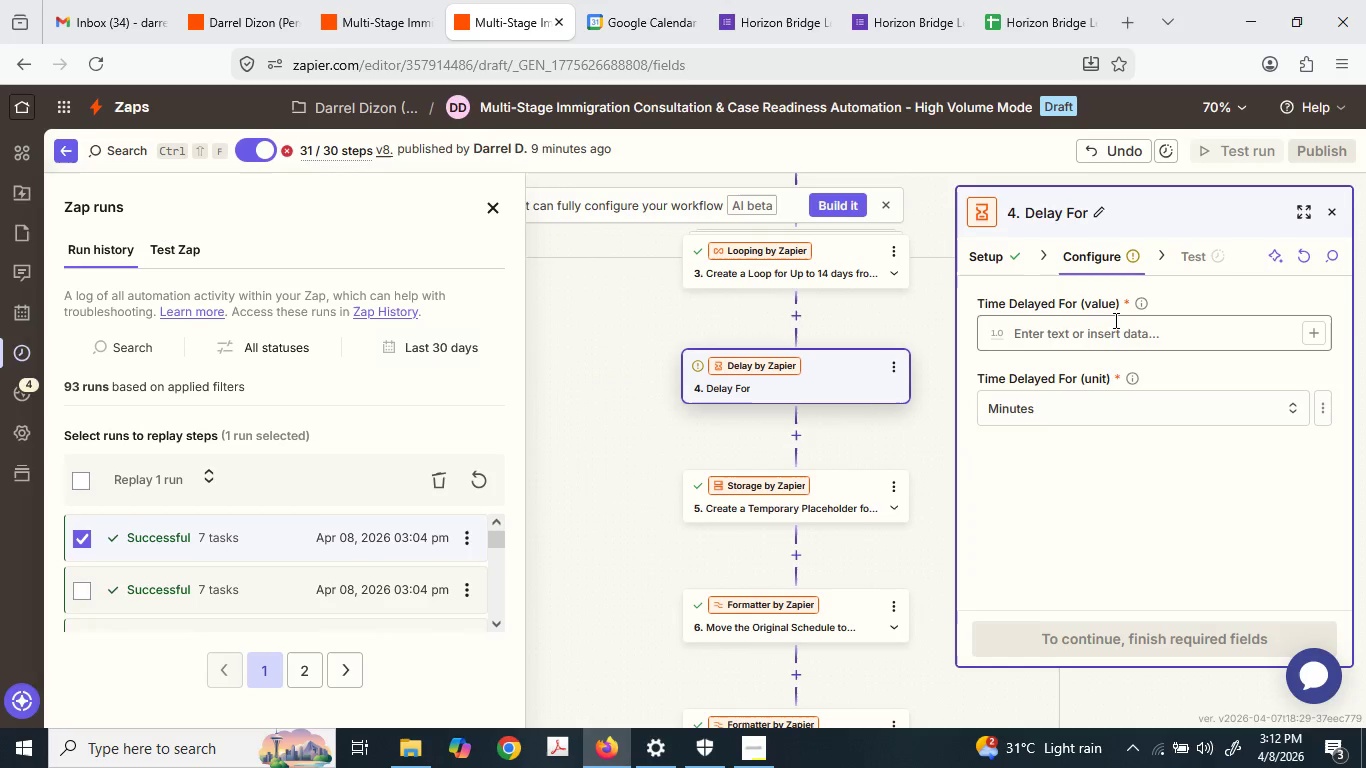 
scroll: coordinate [690, 631], scroll_direction: none, amount: 0.0
 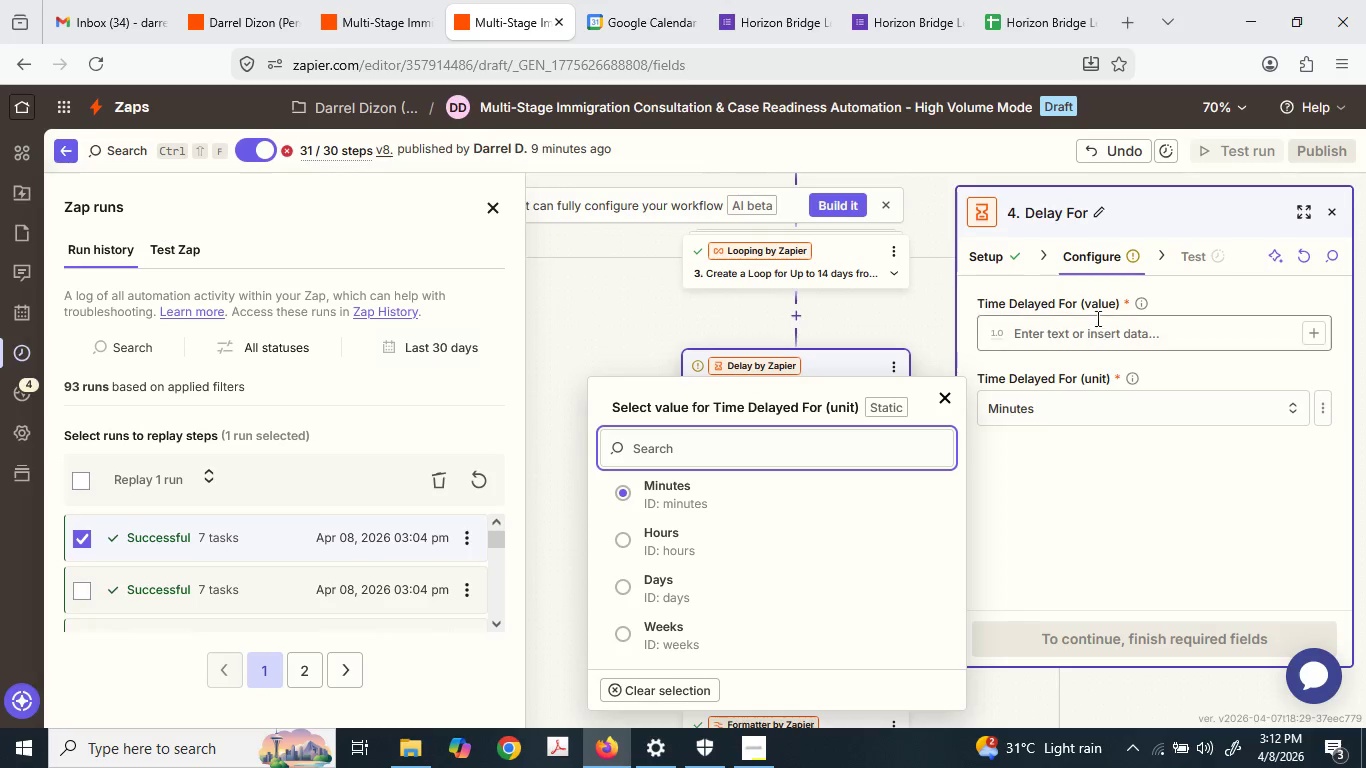 
left_click([1116, 320])
 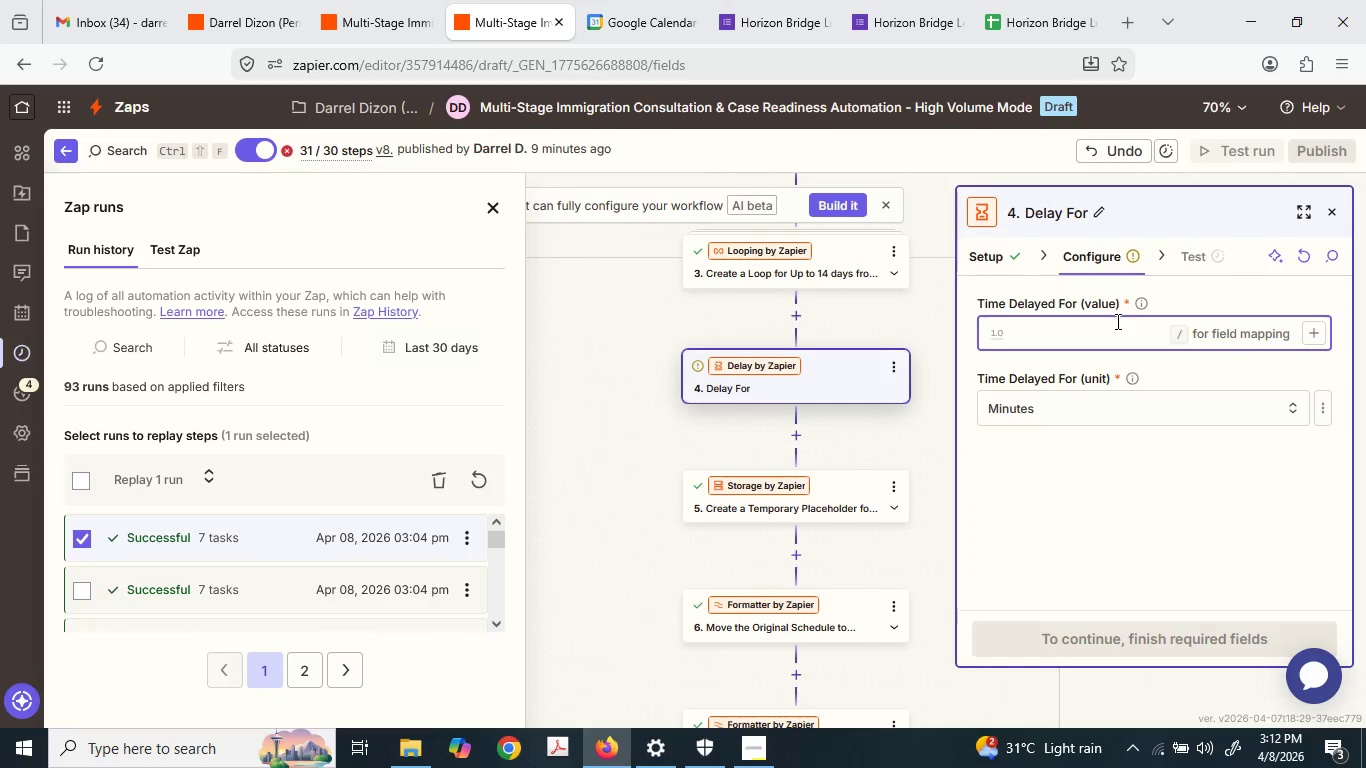 
key(Numpad0)
 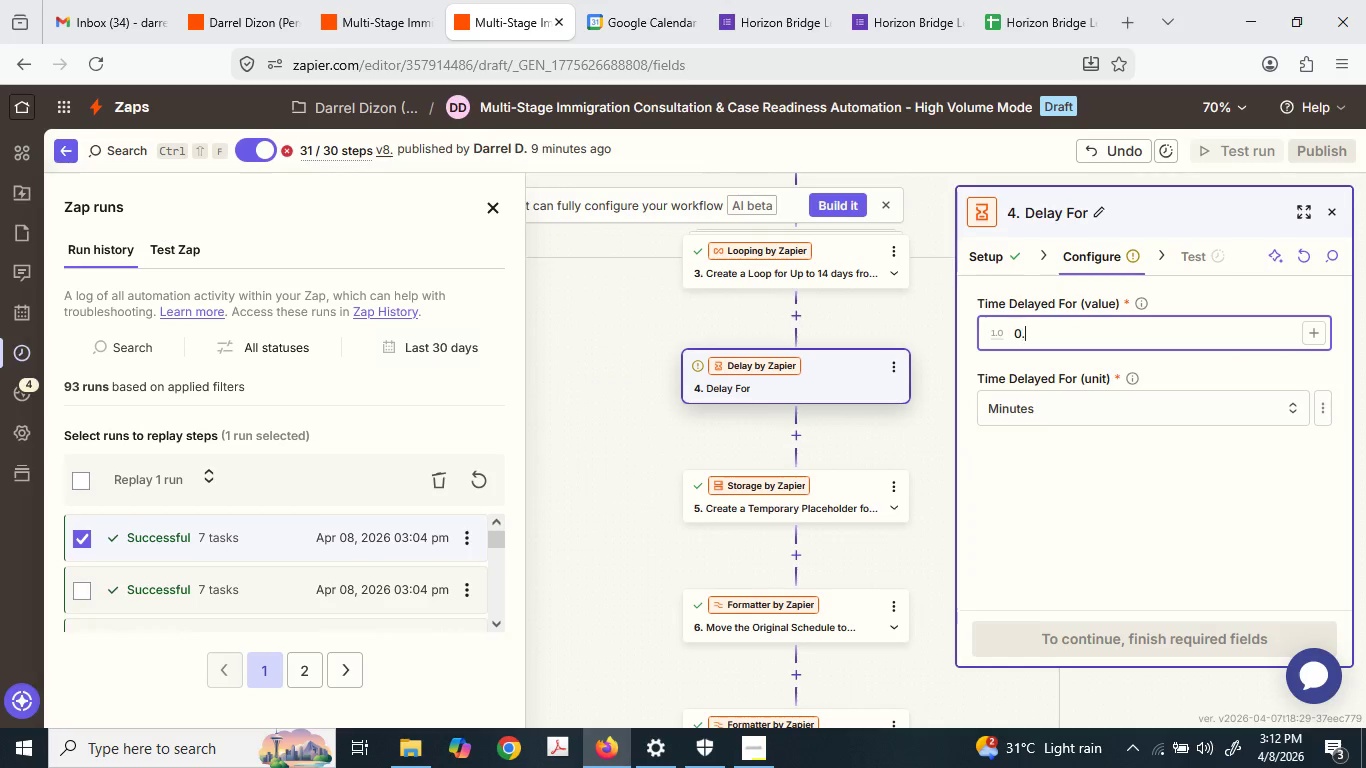 
key(NumpadDecimal)
 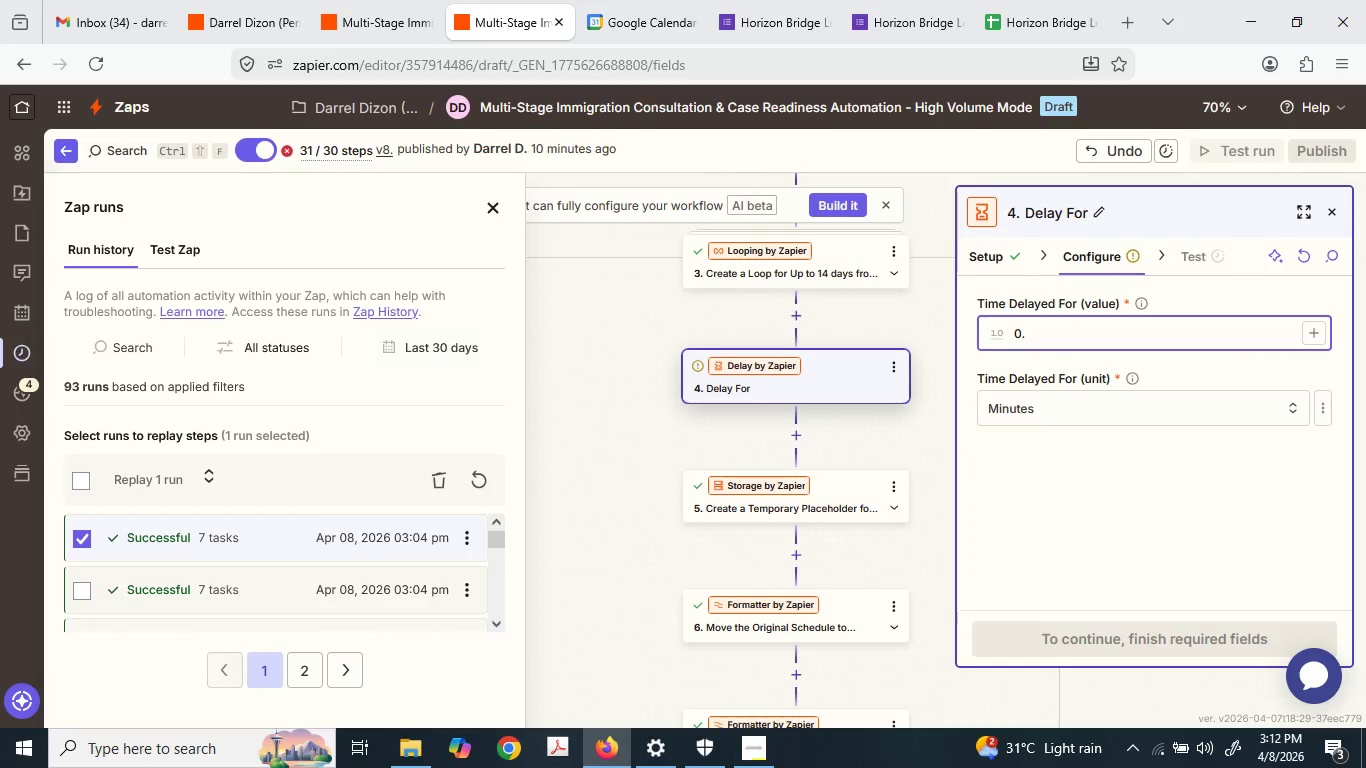 
key(Numpad5)
 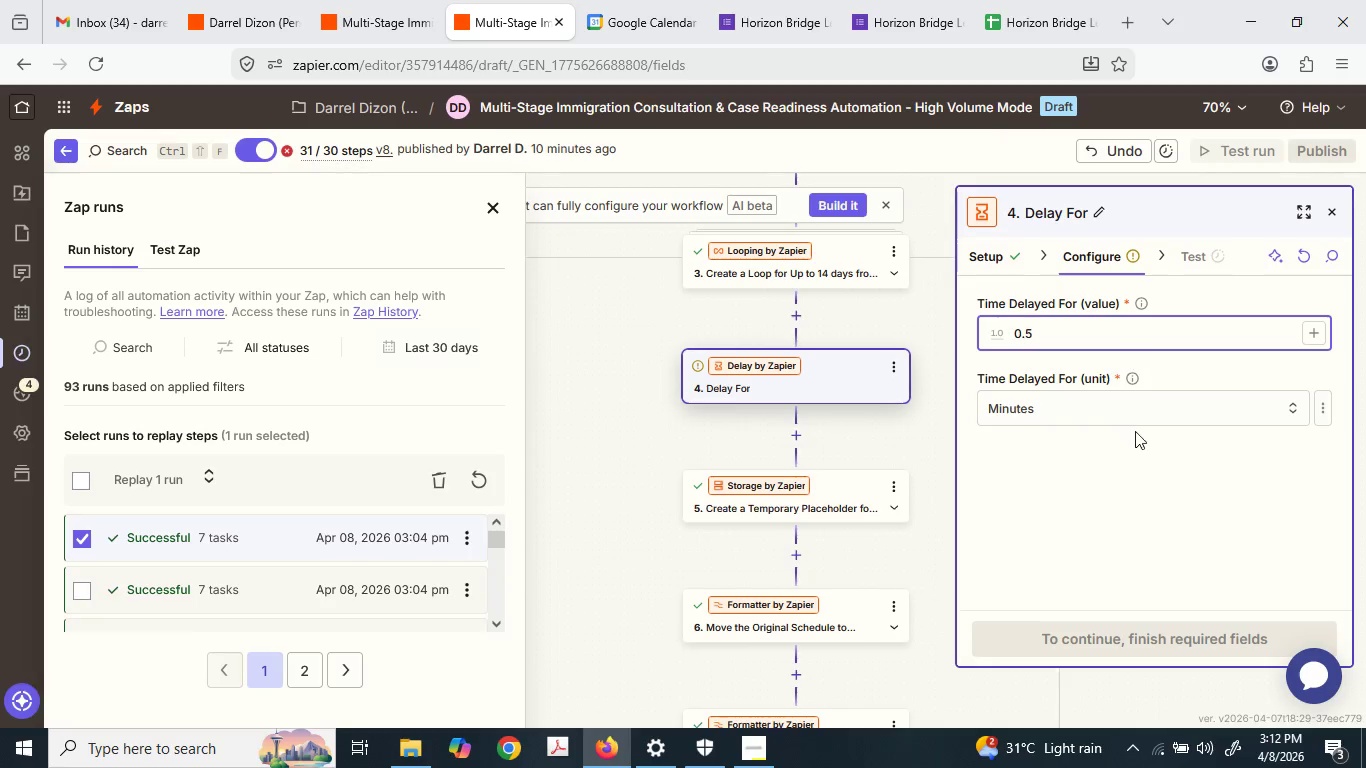 
left_click([1135, 432])
 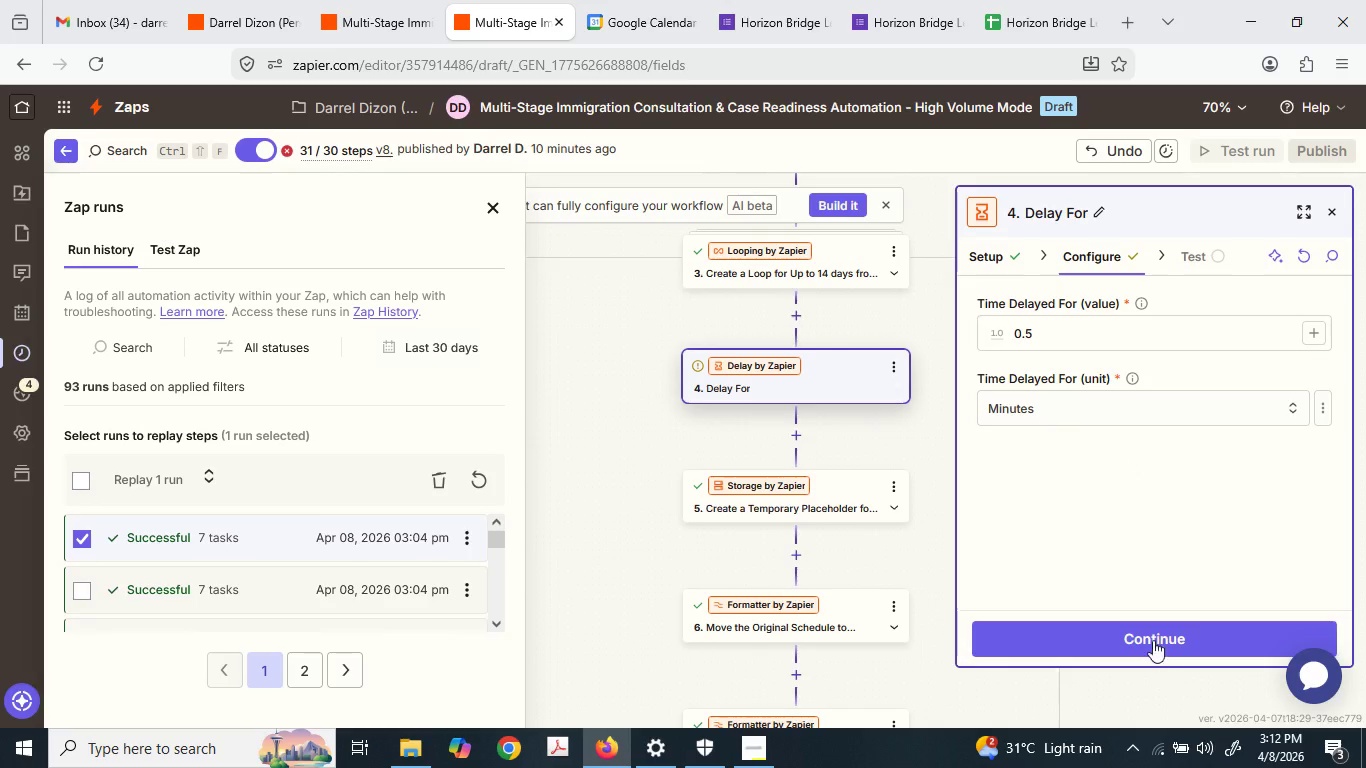 
left_click([1146, 636])
 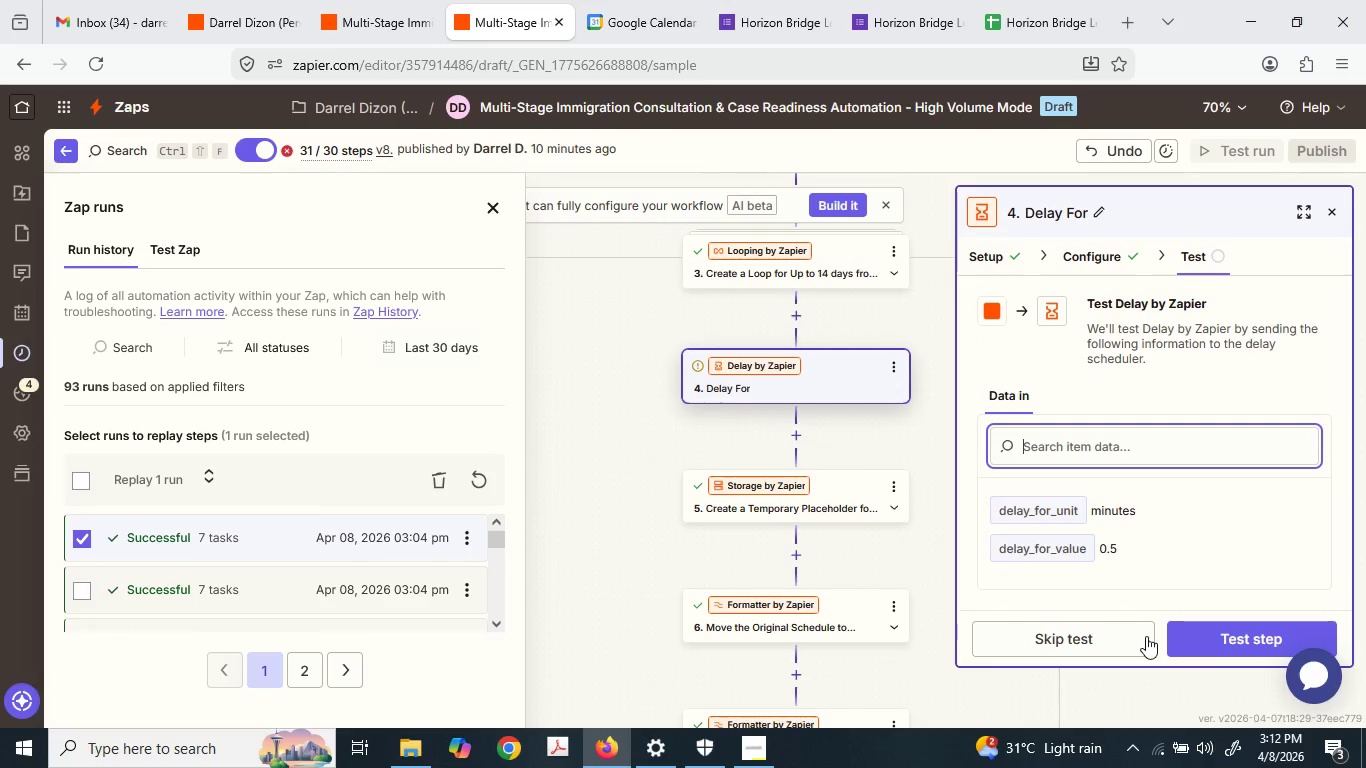 
left_click([1209, 644])
 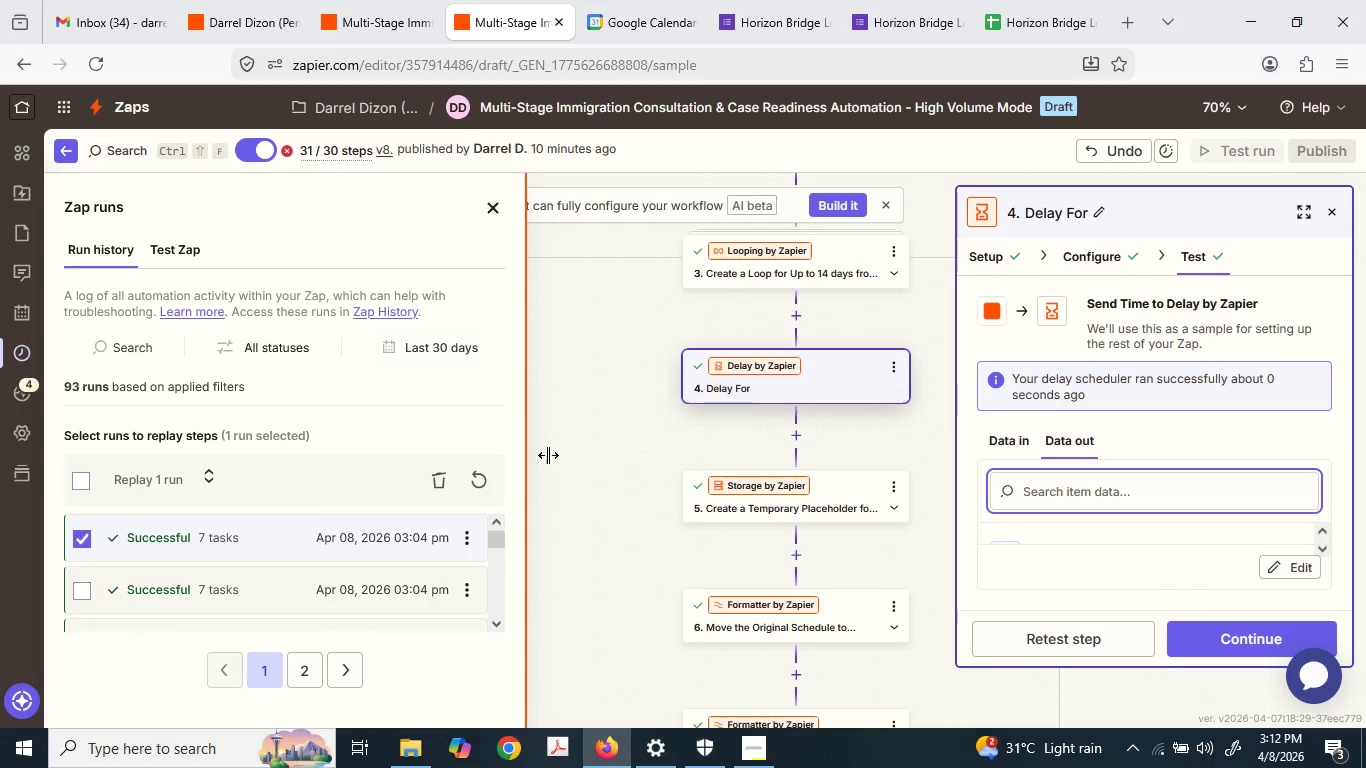 
wait(5.51)
 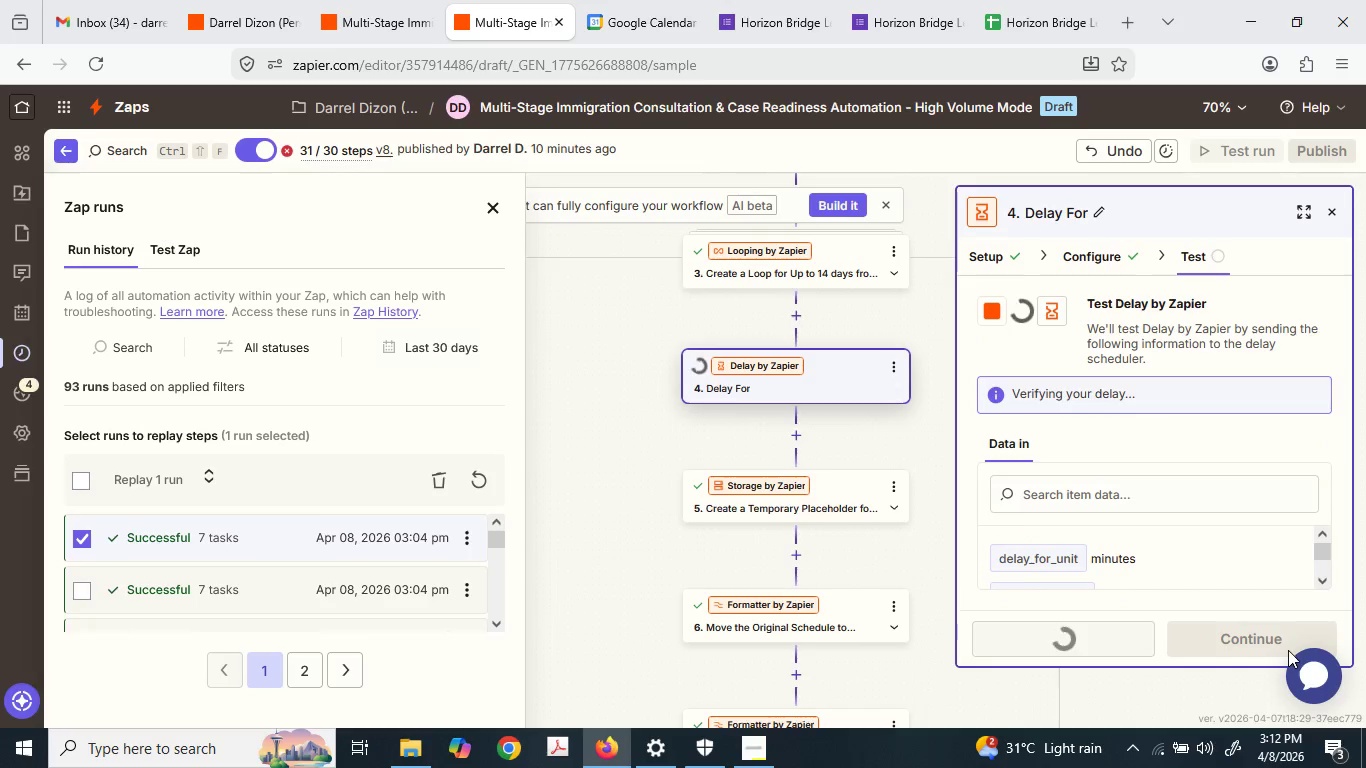 
scroll: coordinate [762, 448], scroll_direction: up, amount: 5.0
 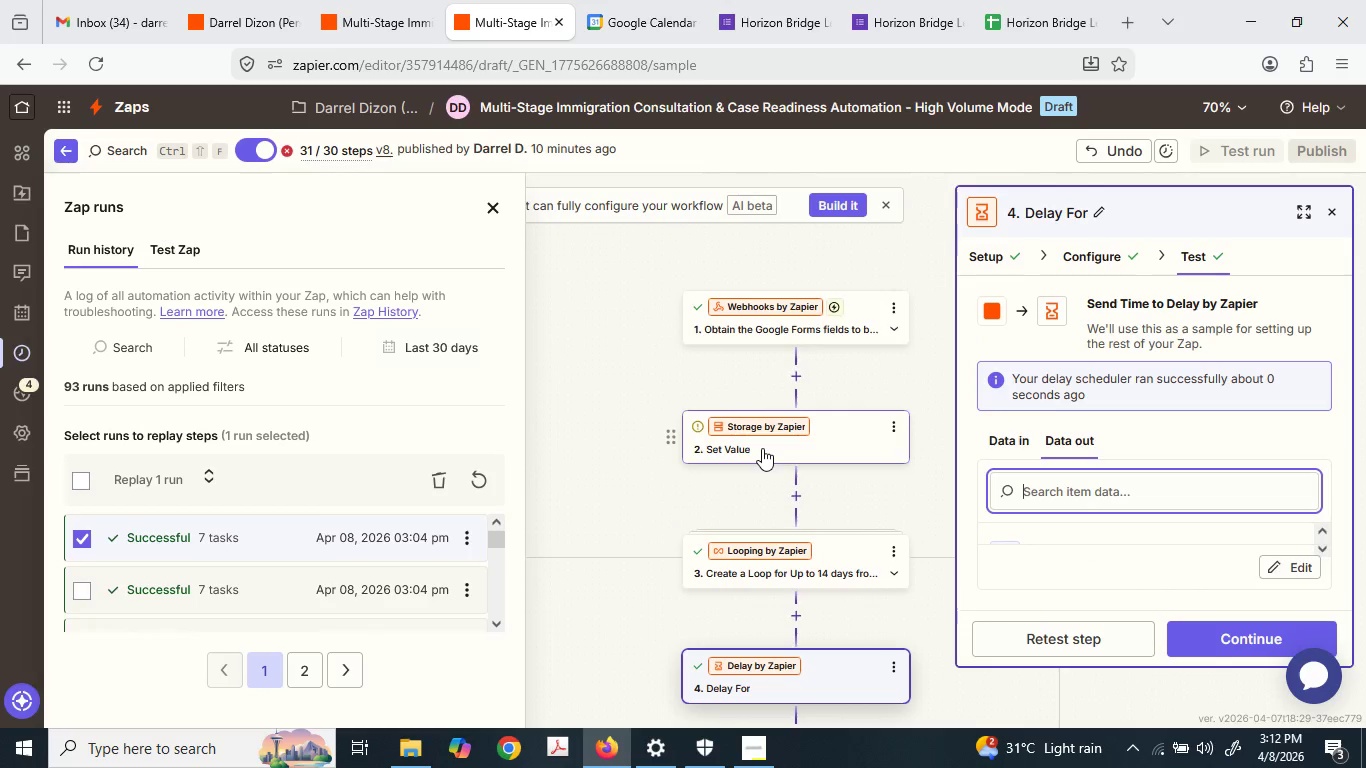 
scroll: coordinate [762, 448], scroll_direction: down, amount: 8.0
 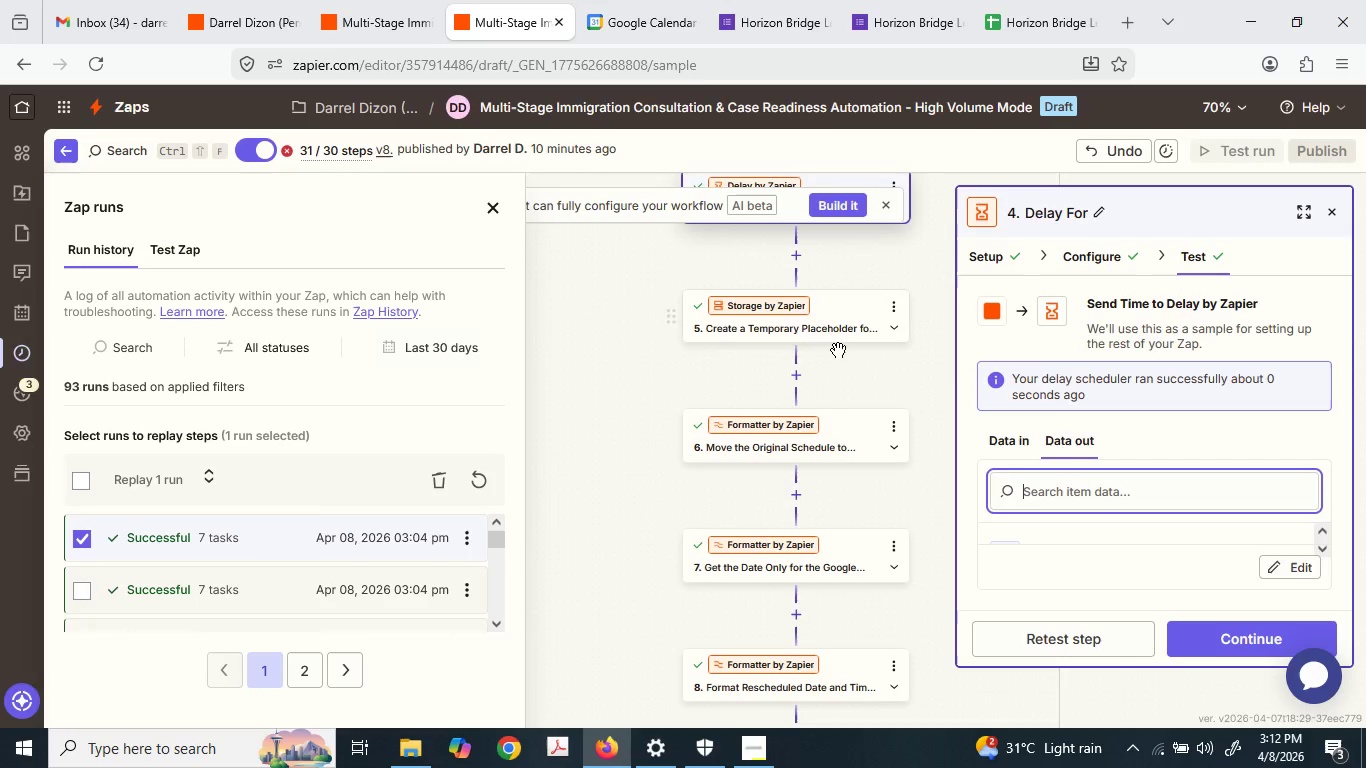 
left_click([846, 309])
 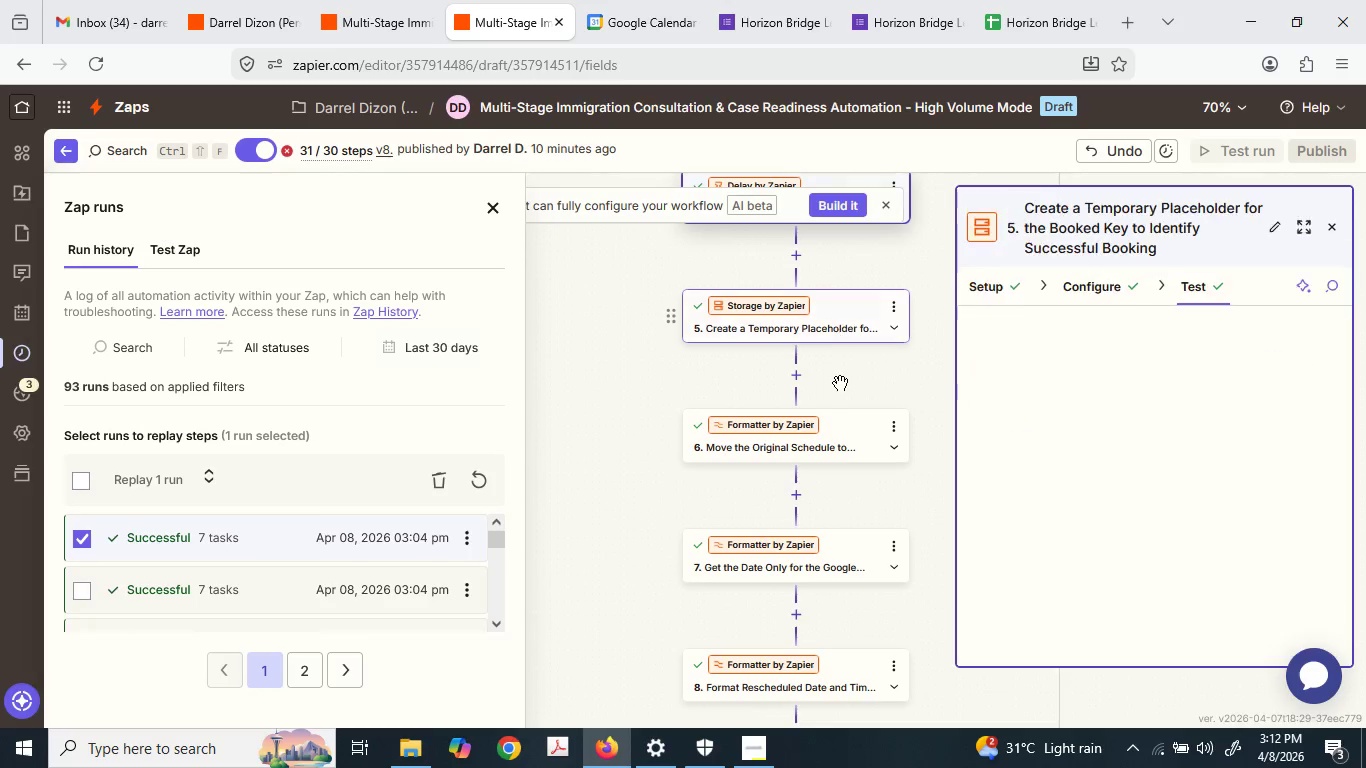 
scroll: coordinate [843, 635], scroll_direction: down, amount: 15.0
 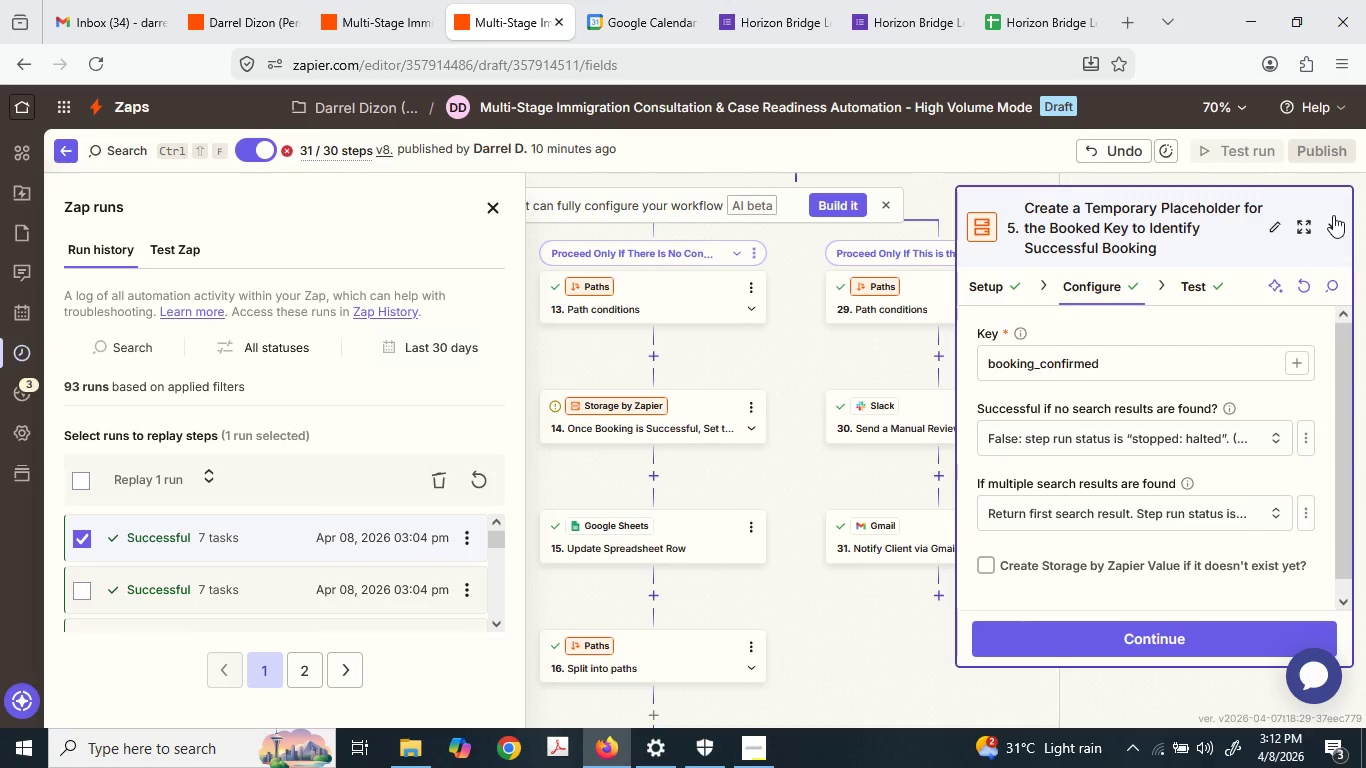 
left_click([1330, 230])
 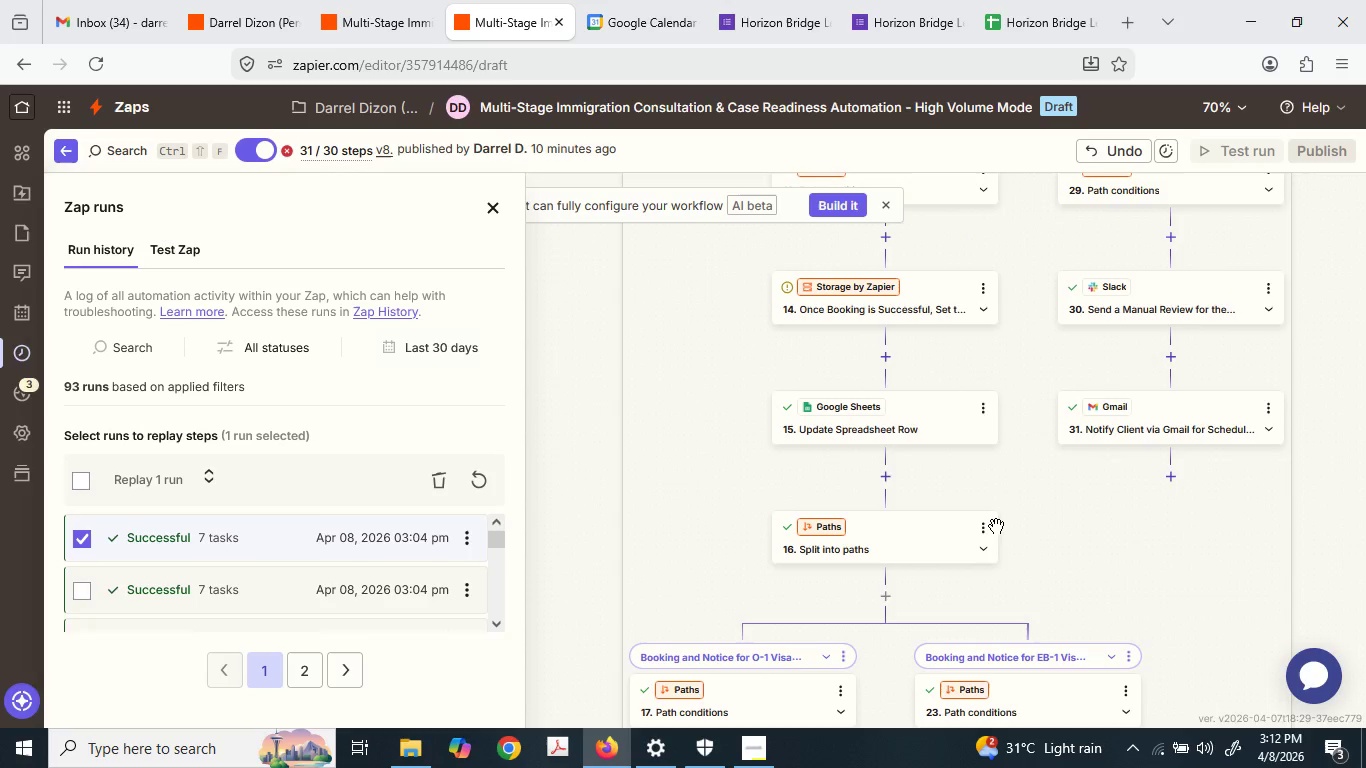 
wait(5.14)
 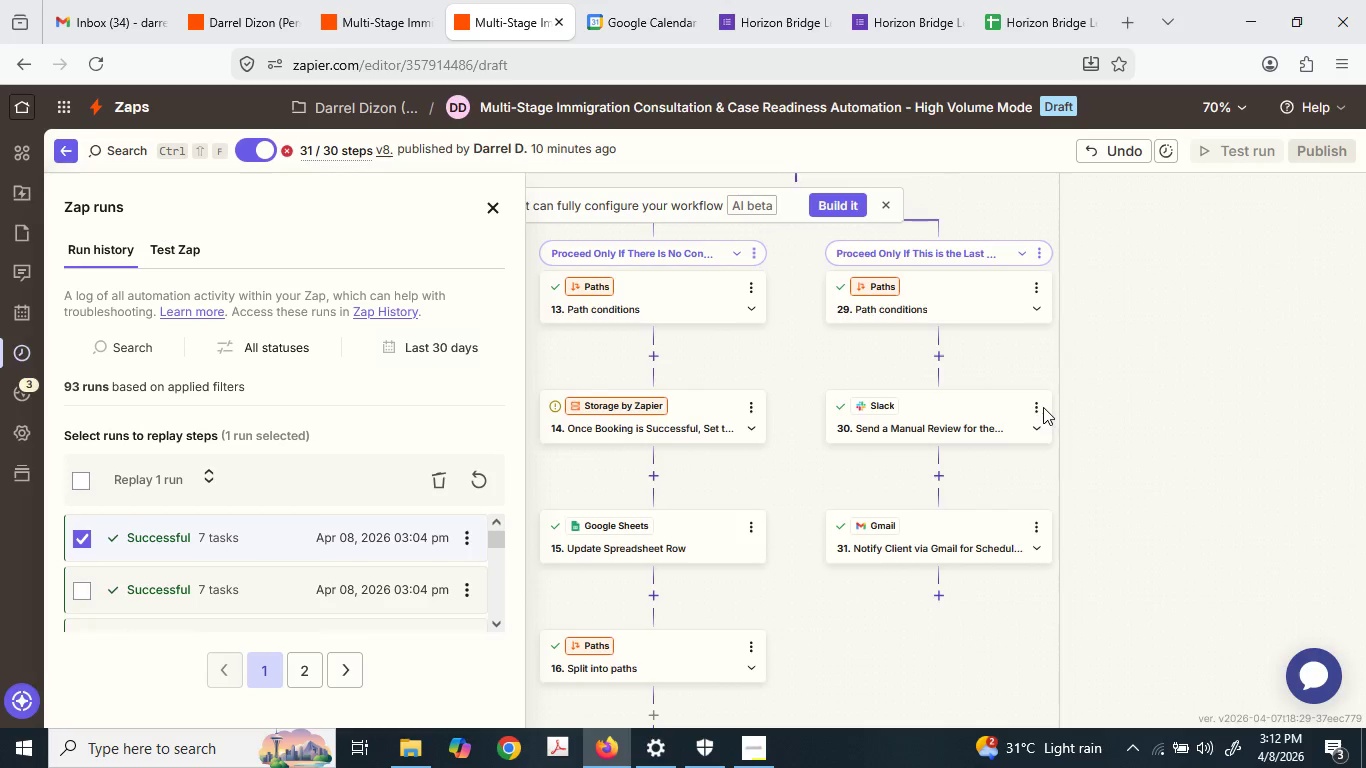 
scroll: coordinate [996, 551], scroll_direction: up, amount: 1.0
 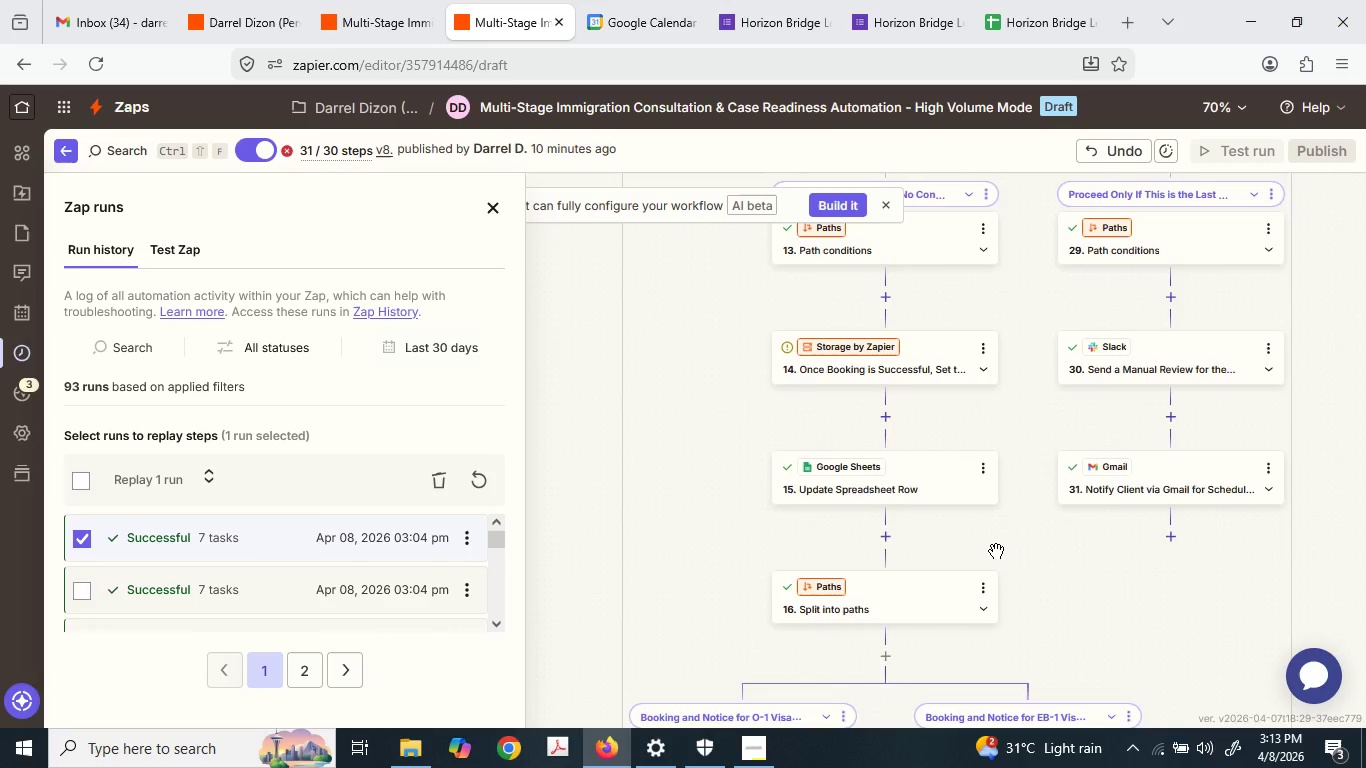 
scroll: coordinate [996, 551], scroll_direction: down, amount: 1.0
 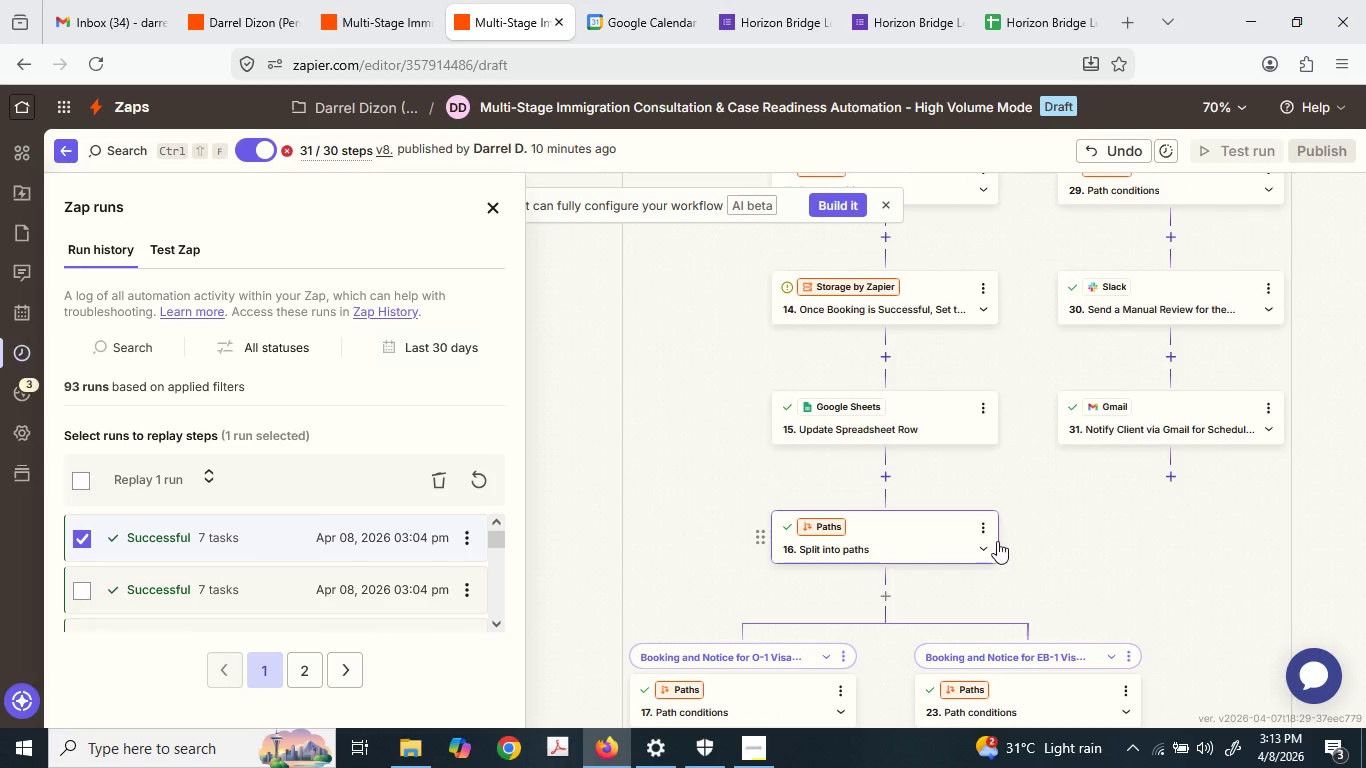 
scroll: coordinate [997, 541], scroll_direction: up, amount: 2.0
 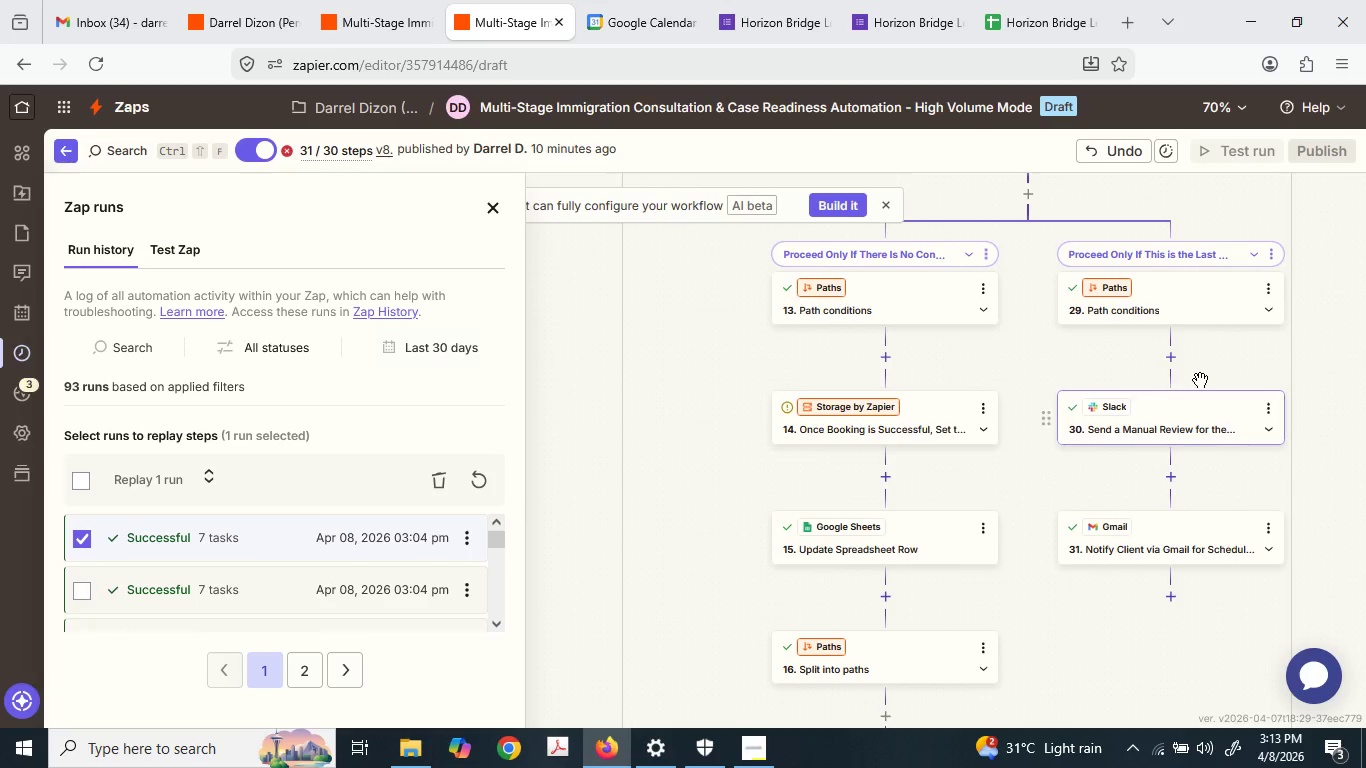 
wait(6.21)
 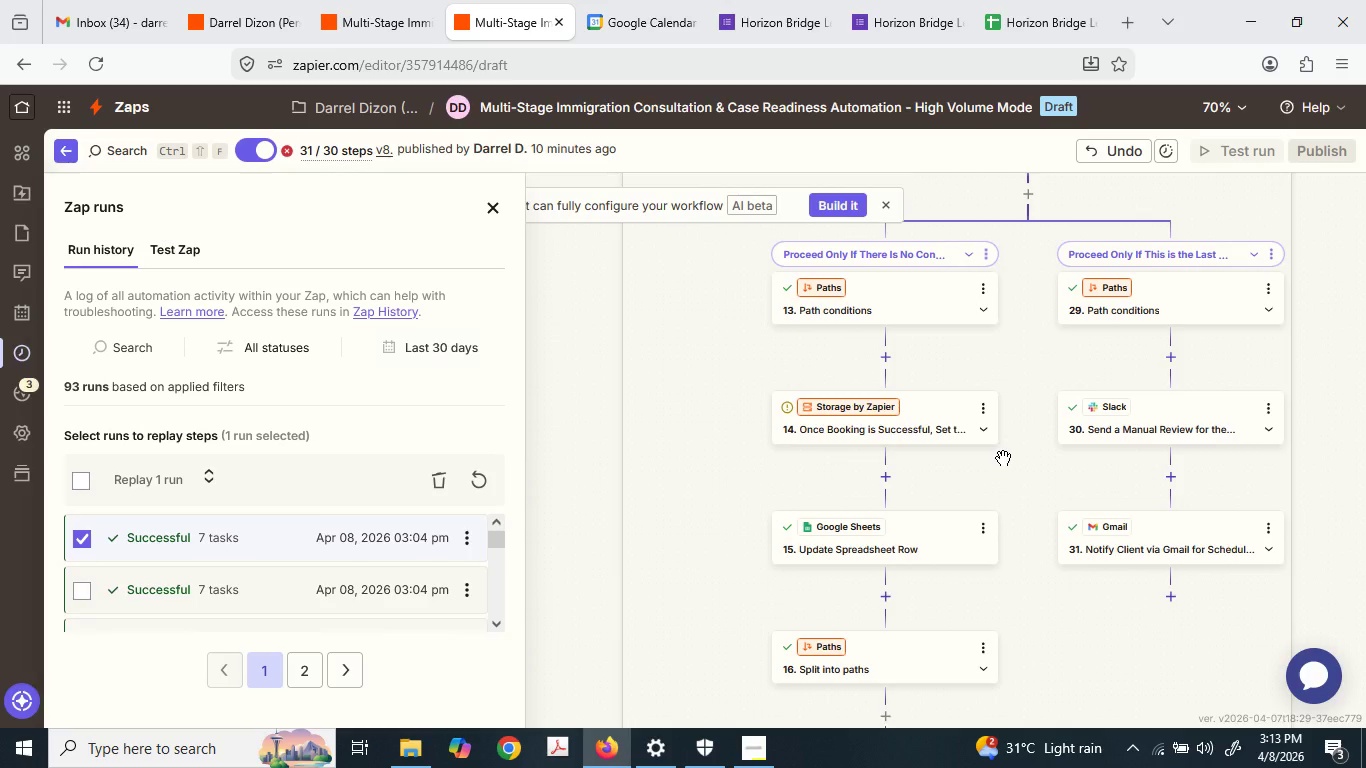 
scroll: coordinate [1177, 508], scroll_direction: down, amount: 2.0
 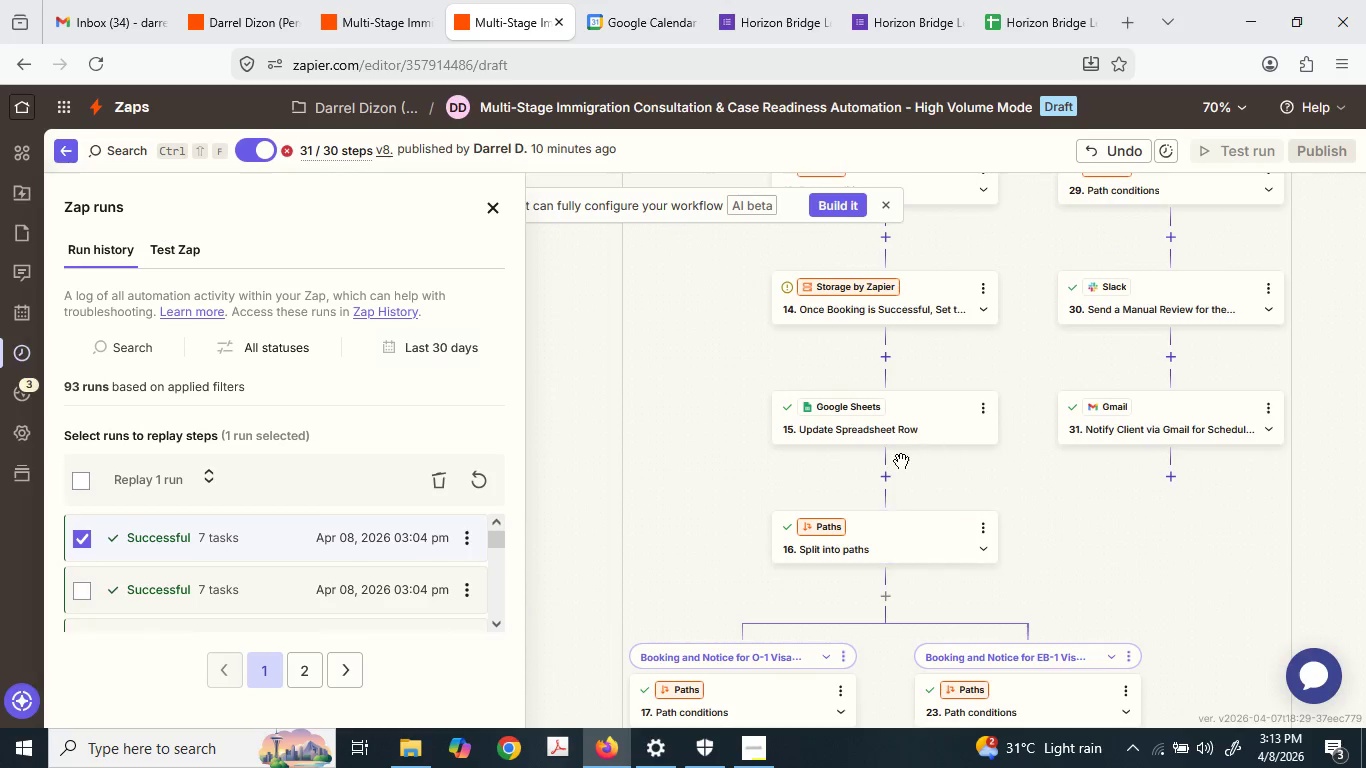 
left_click([888, 475])
 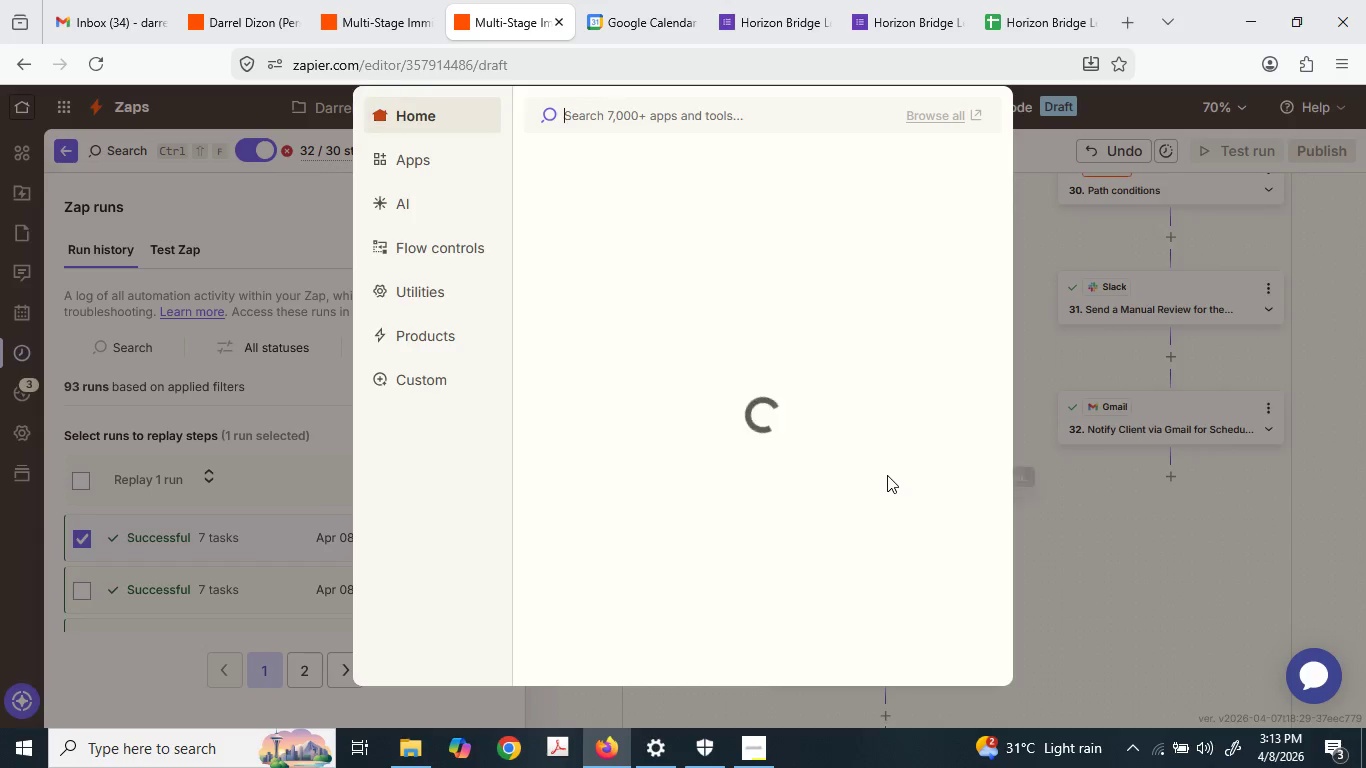 
left_click([1173, 491])
 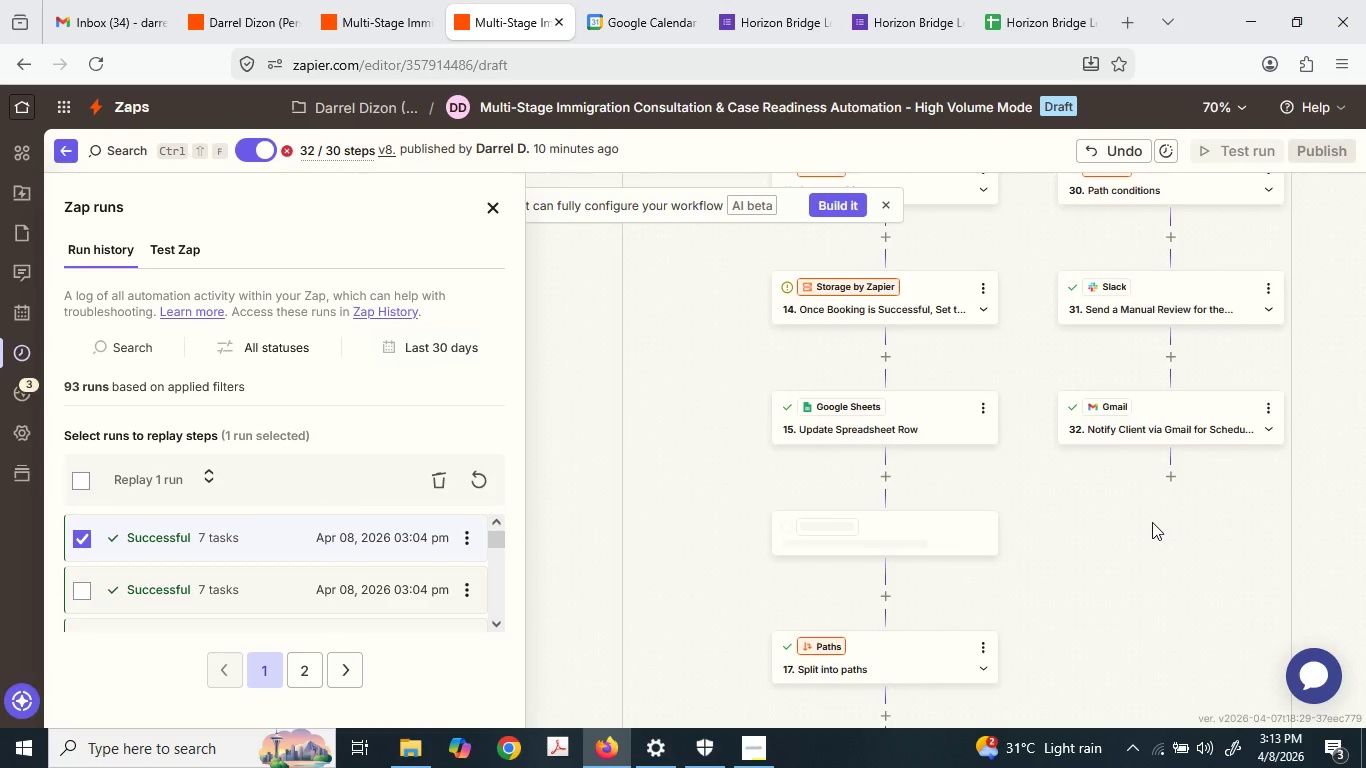 
scroll: coordinate [1152, 521], scroll_direction: up, amount: 5.0
 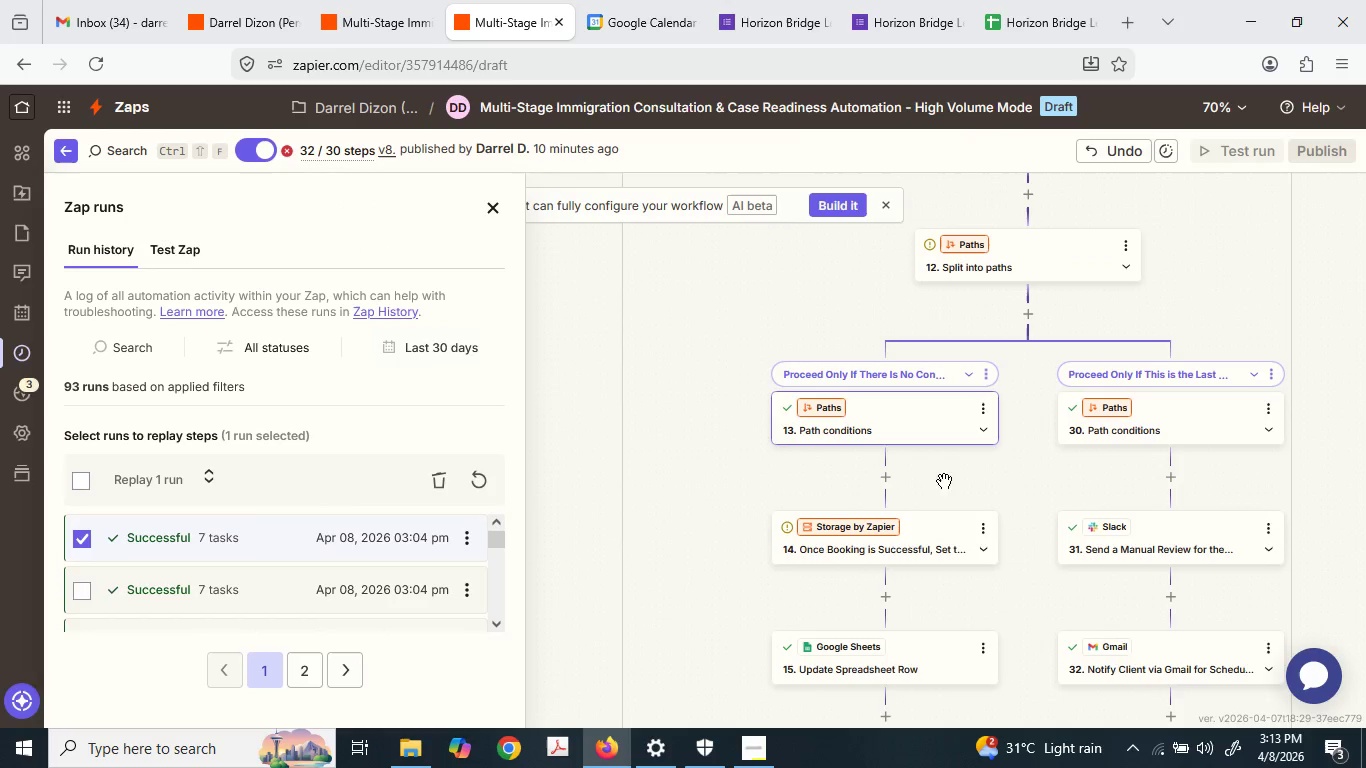 
scroll: coordinate [1000, 524], scroll_direction: down, amount: 3.0
 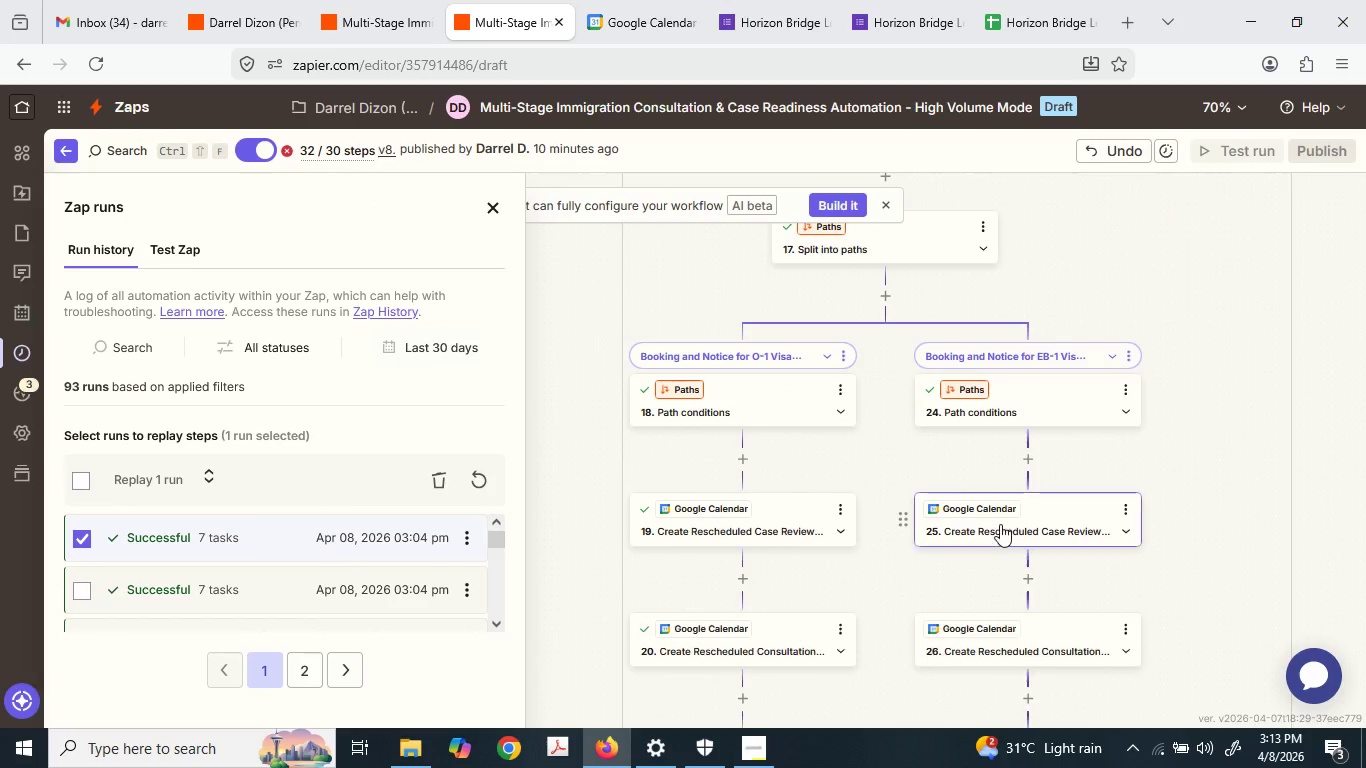 
scroll: coordinate [1000, 523], scroll_direction: up, amount: 7.0
 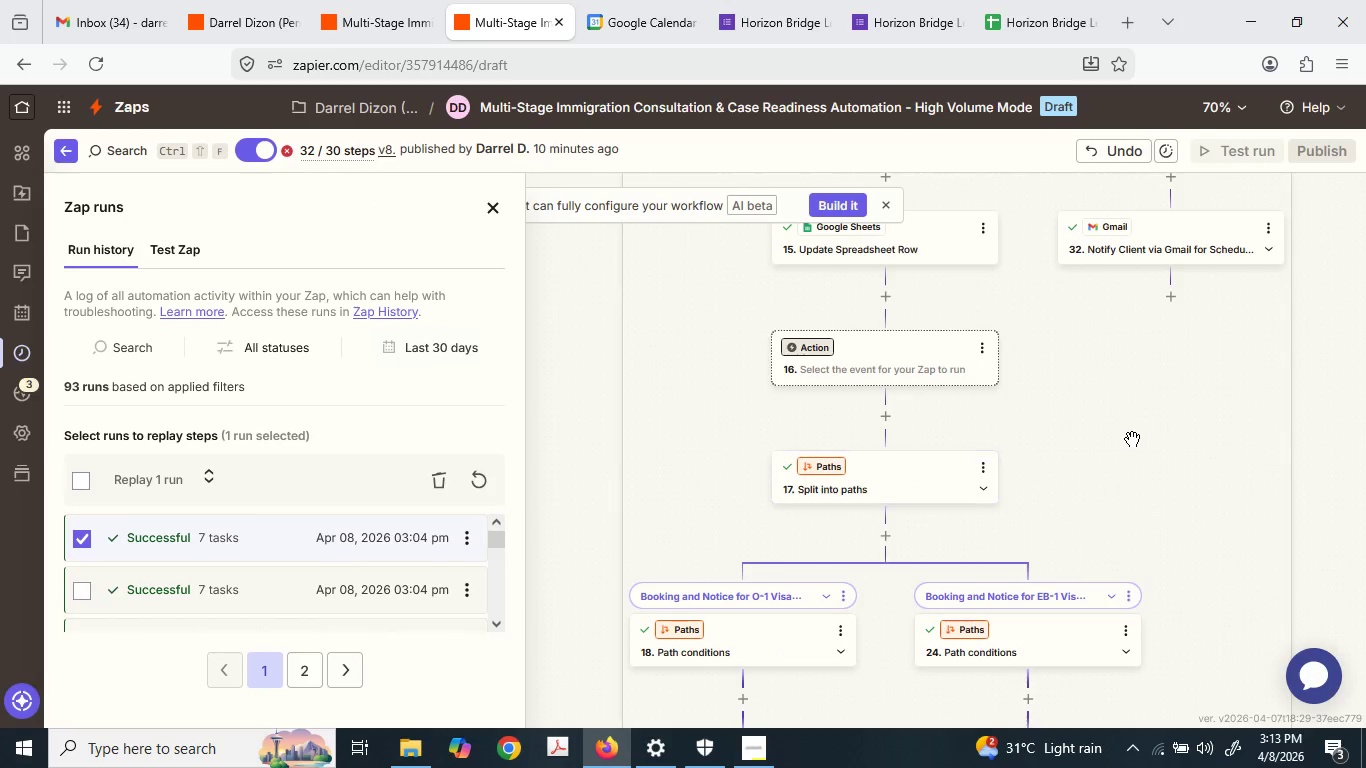 
scroll: coordinate [1132, 438], scroll_direction: down, amount: 9.0
 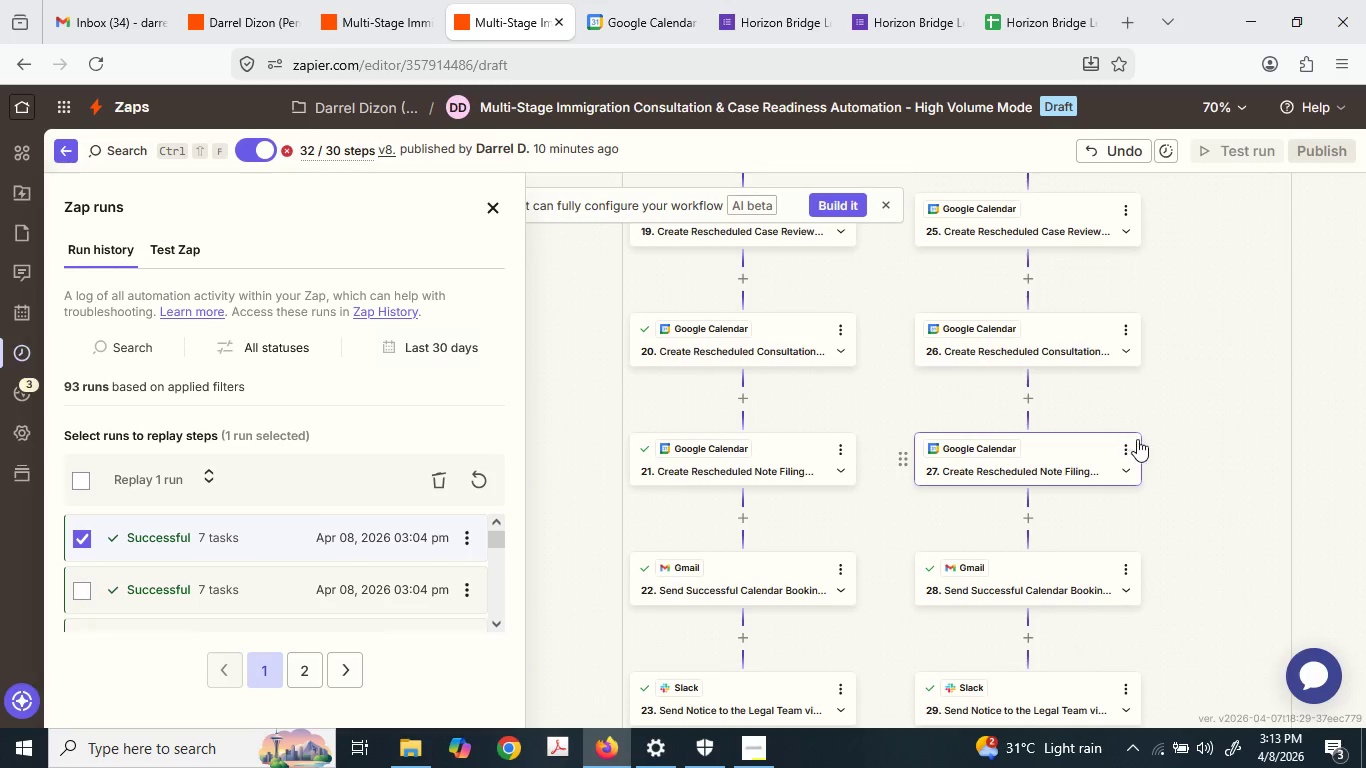 
left_click([983, 396])
 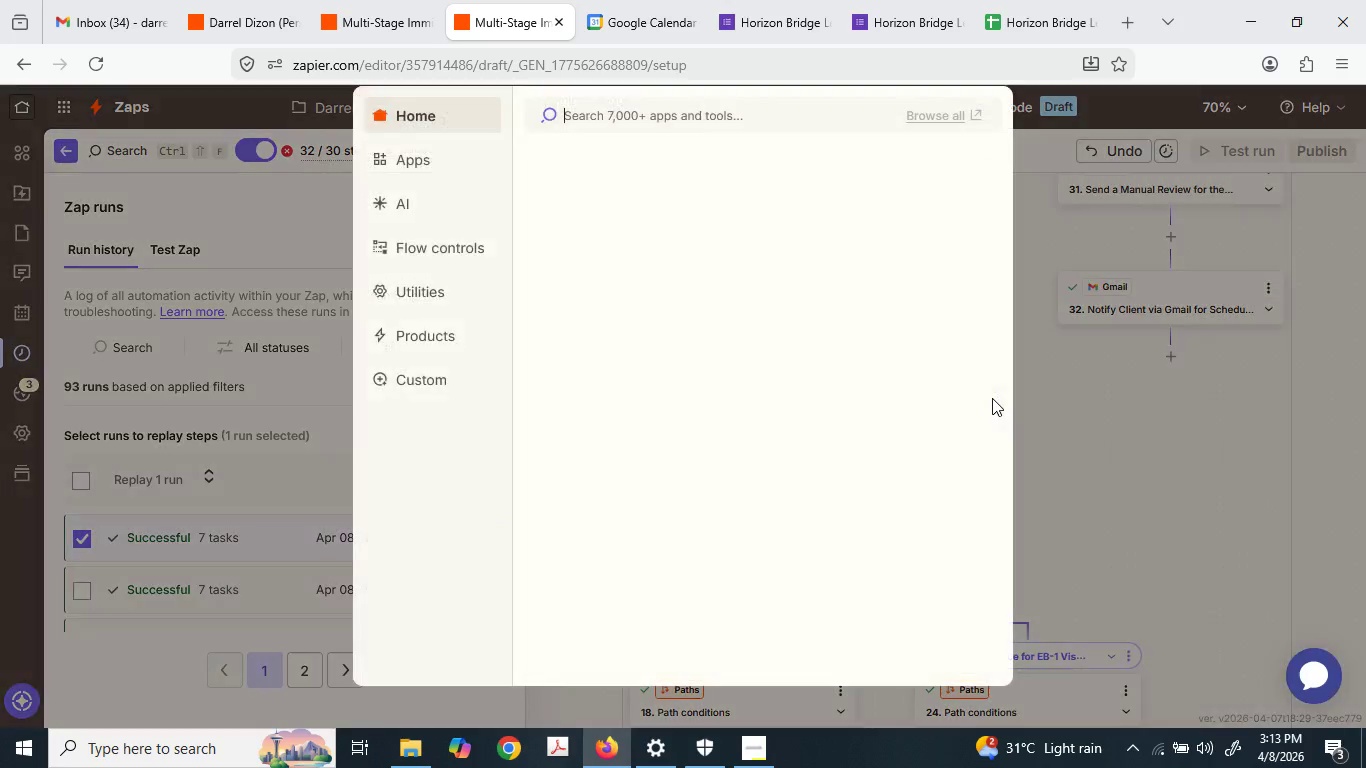 
scroll: coordinate [1140, 435], scroll_direction: up, amount: 10.0
 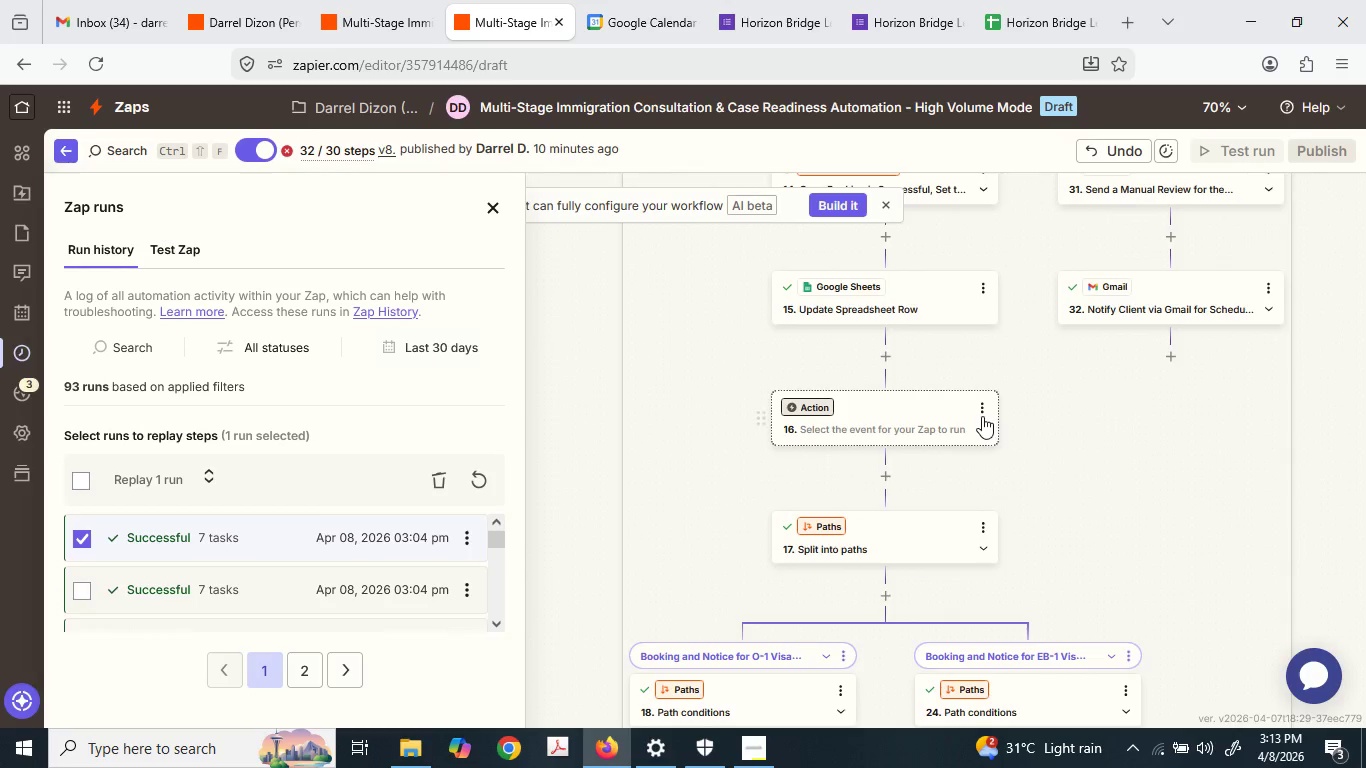 
left_click([1063, 413])
 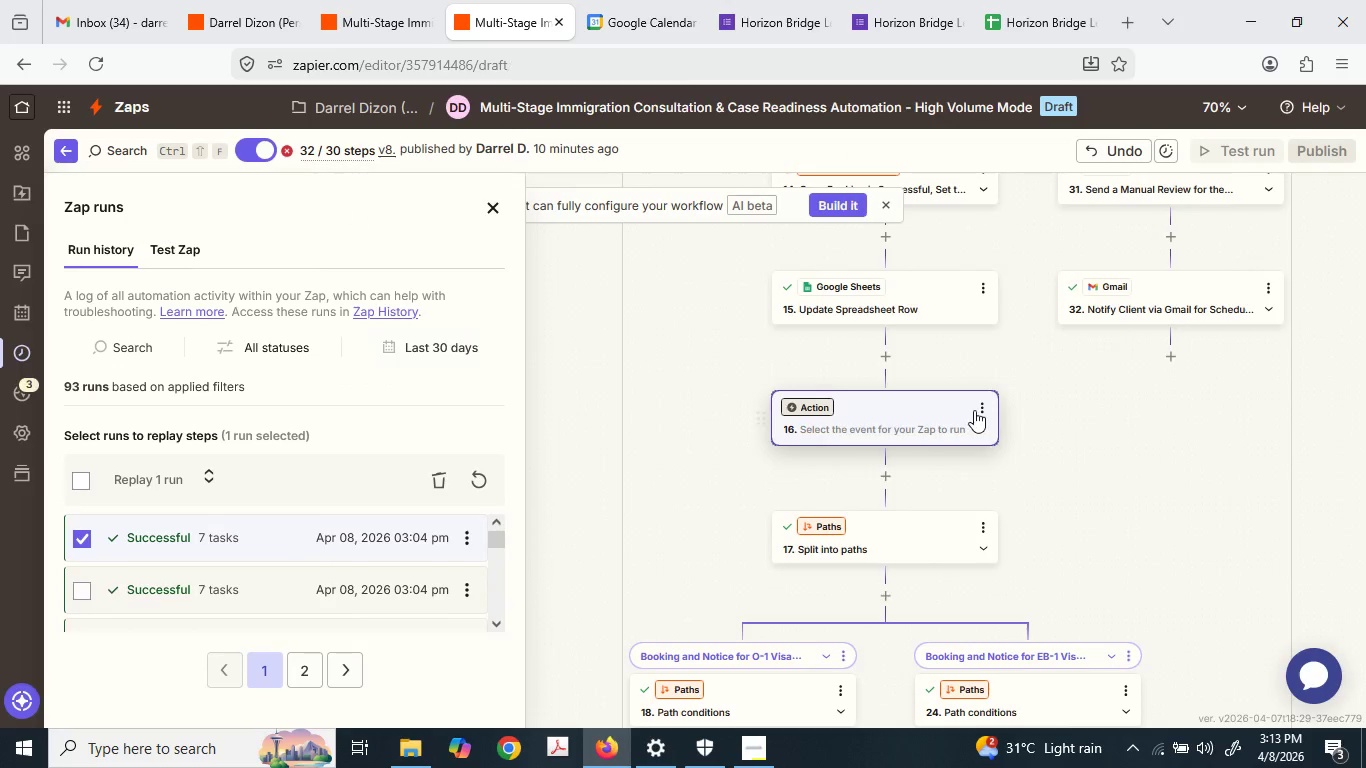 
left_click([985, 410])
 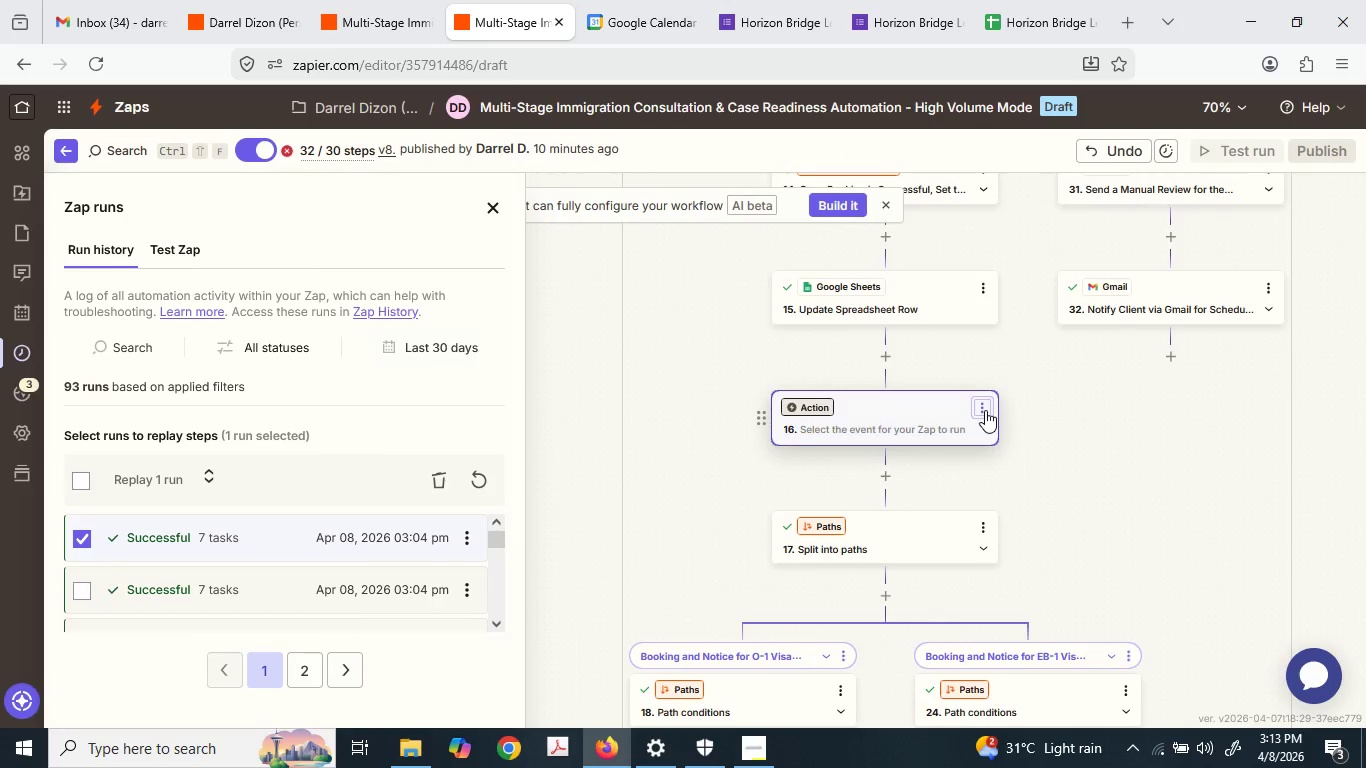 
left_click([985, 410])
 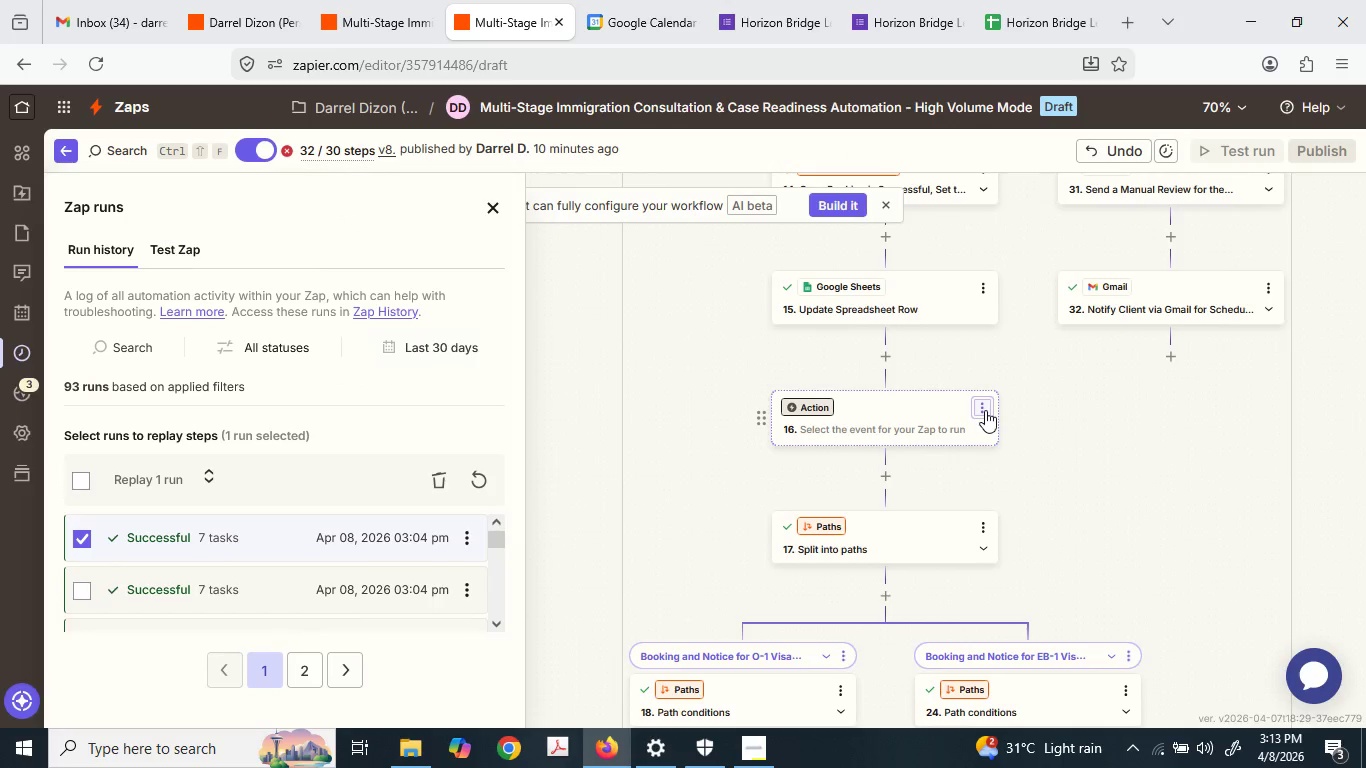 
left_click([985, 410])
 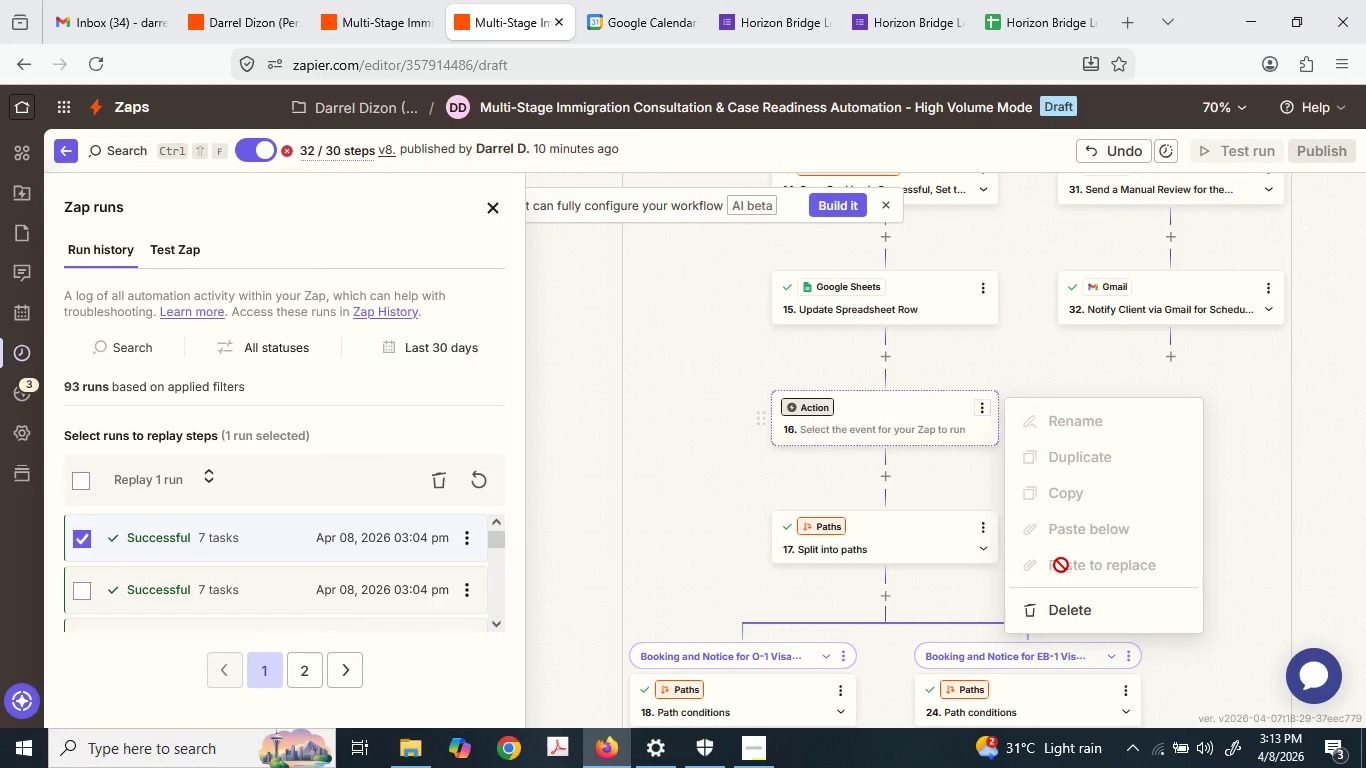 
left_click([1062, 604])
 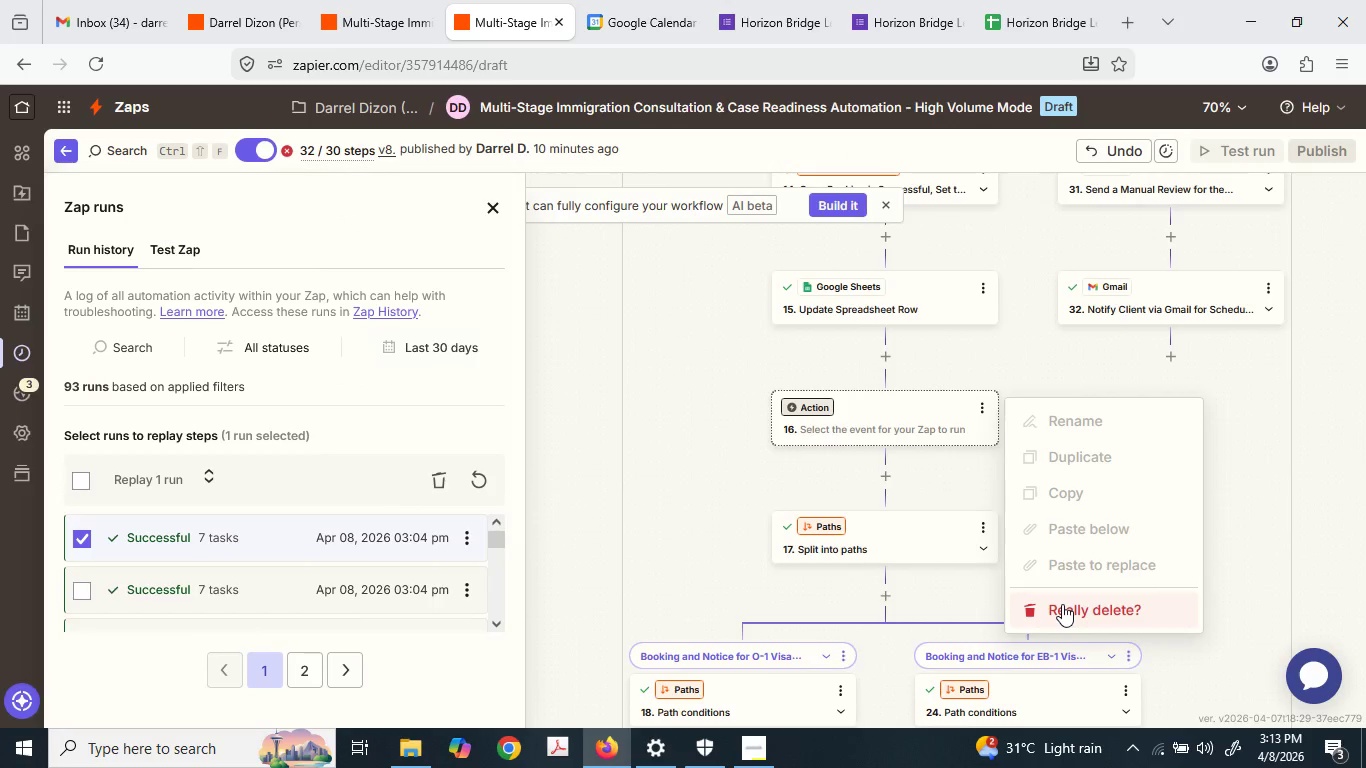 
double_click([1062, 604])
 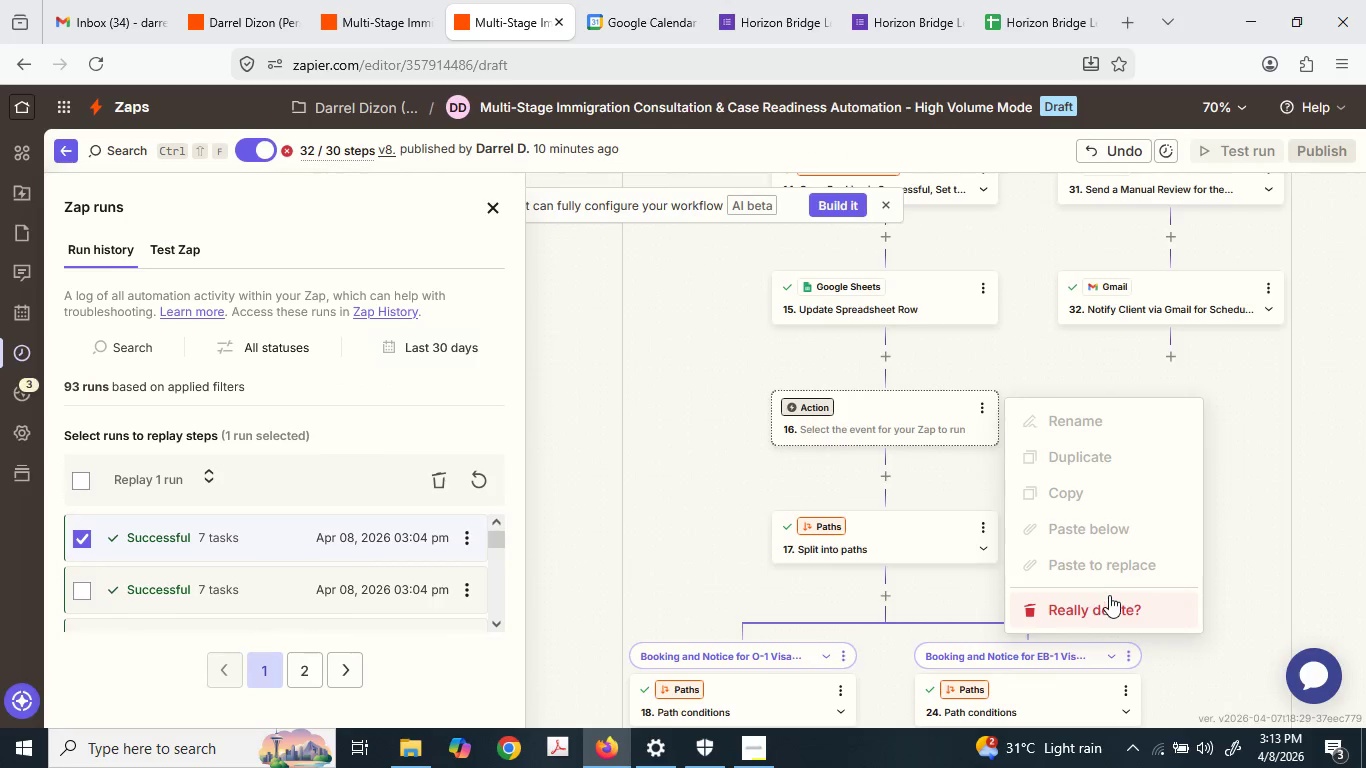 
left_click([1109, 613])
 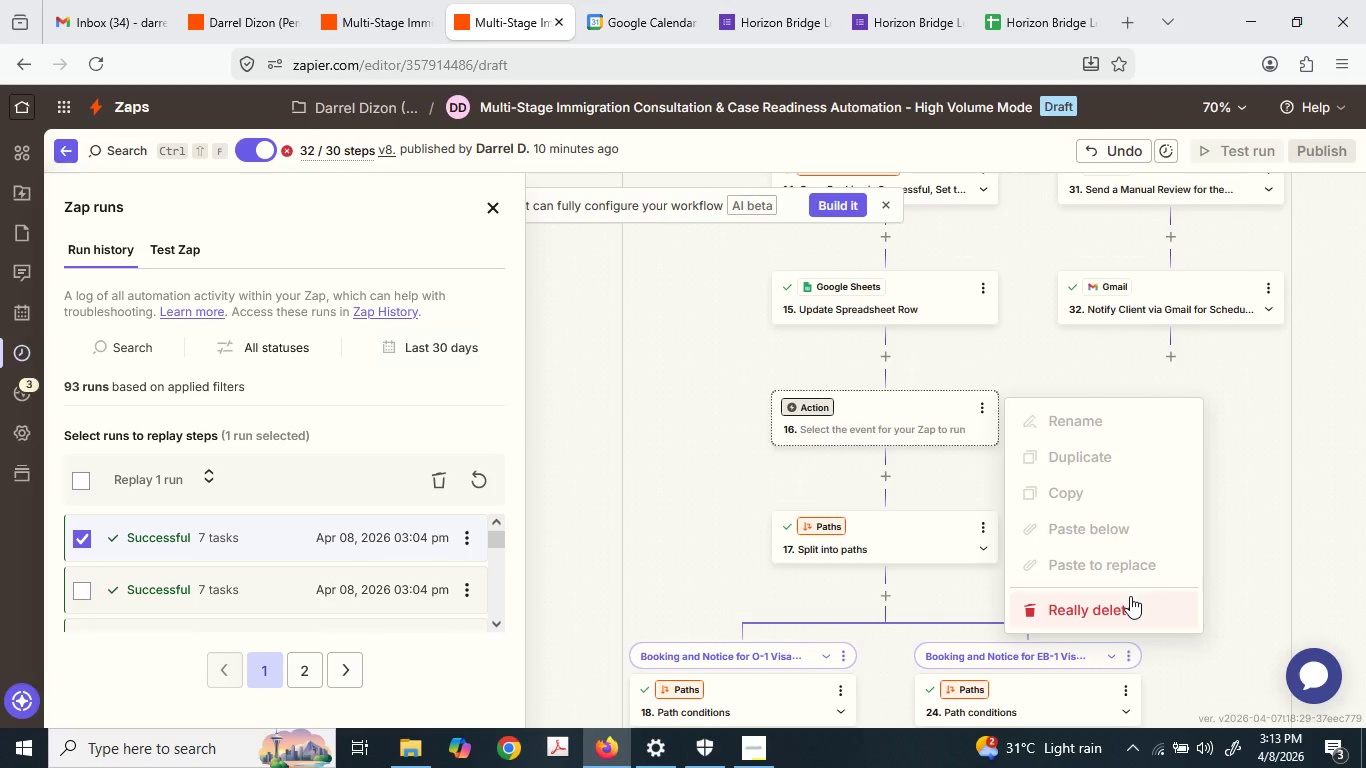 
scroll: coordinate [1104, 652], scroll_direction: up, amount: 1.0
 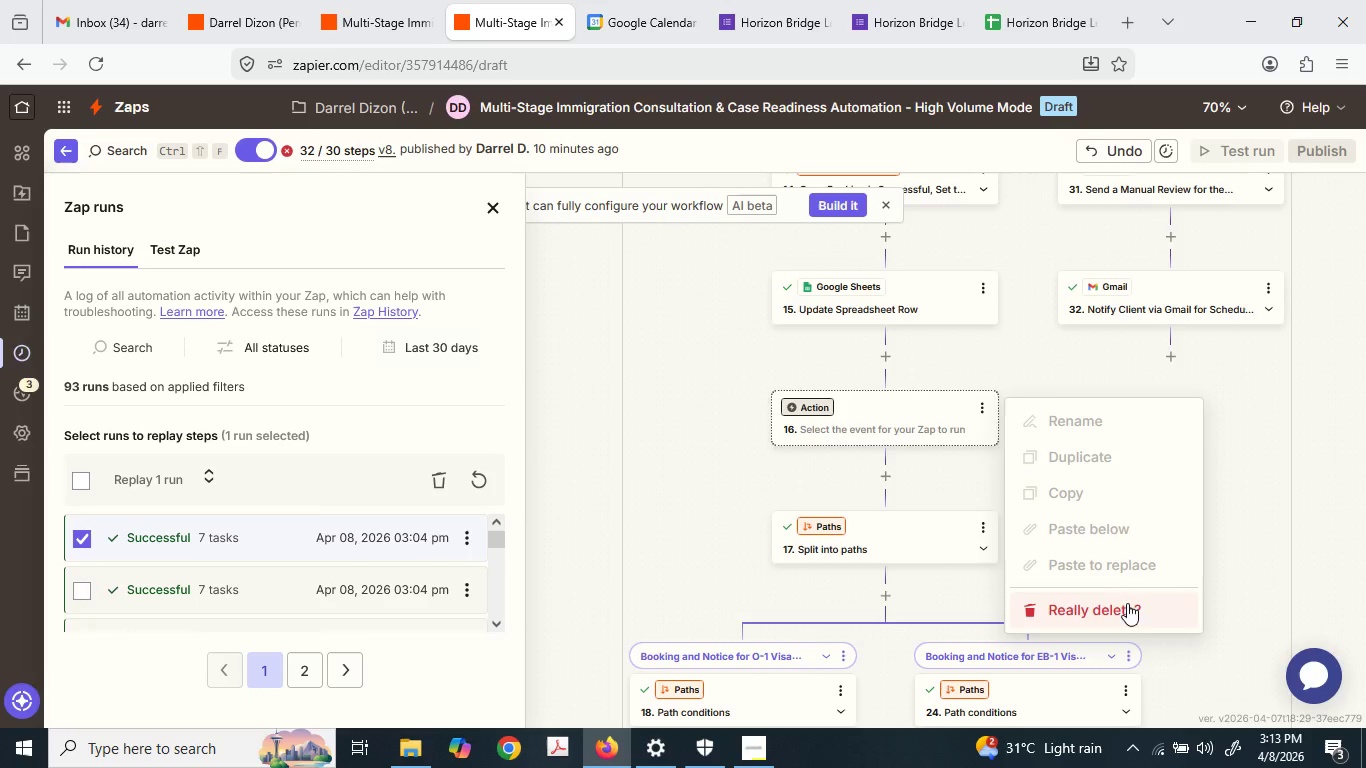 
left_click([1139, 607])
 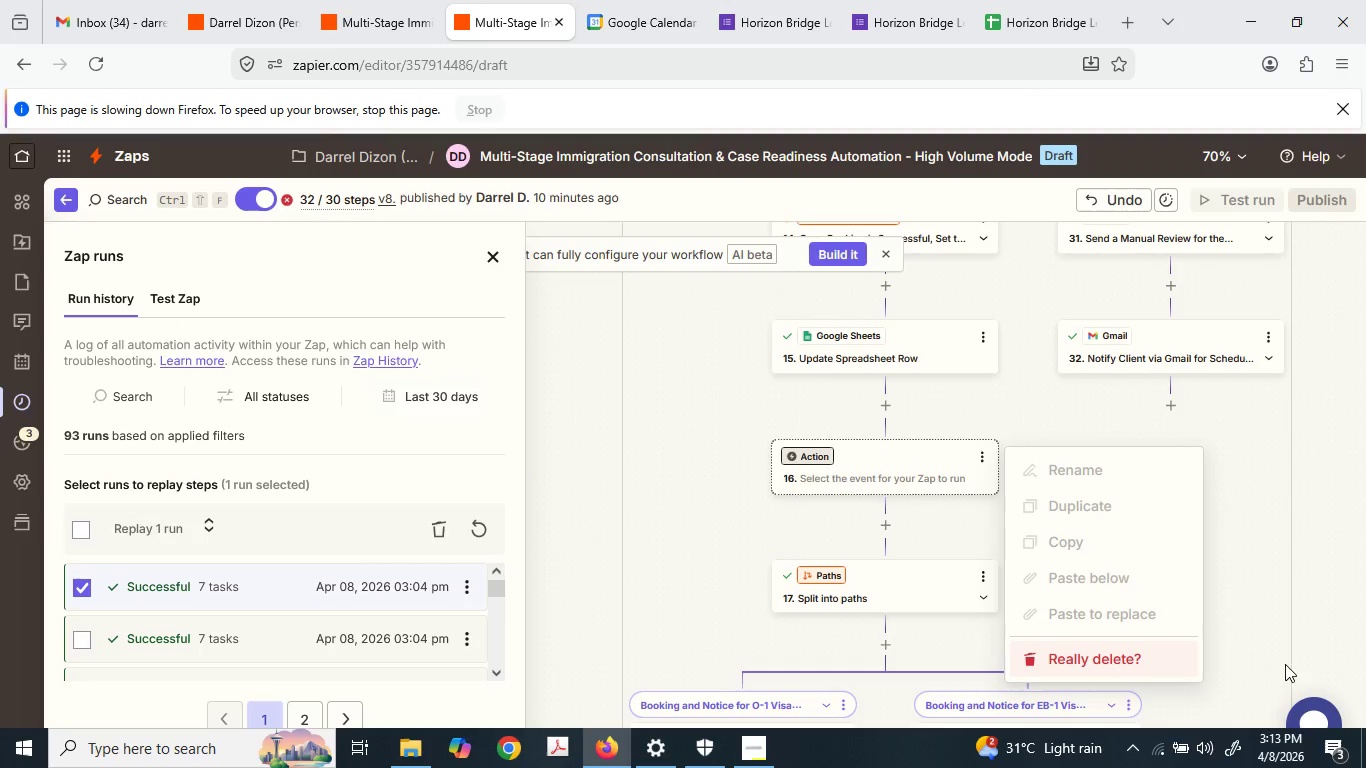 
wait(7.34)
 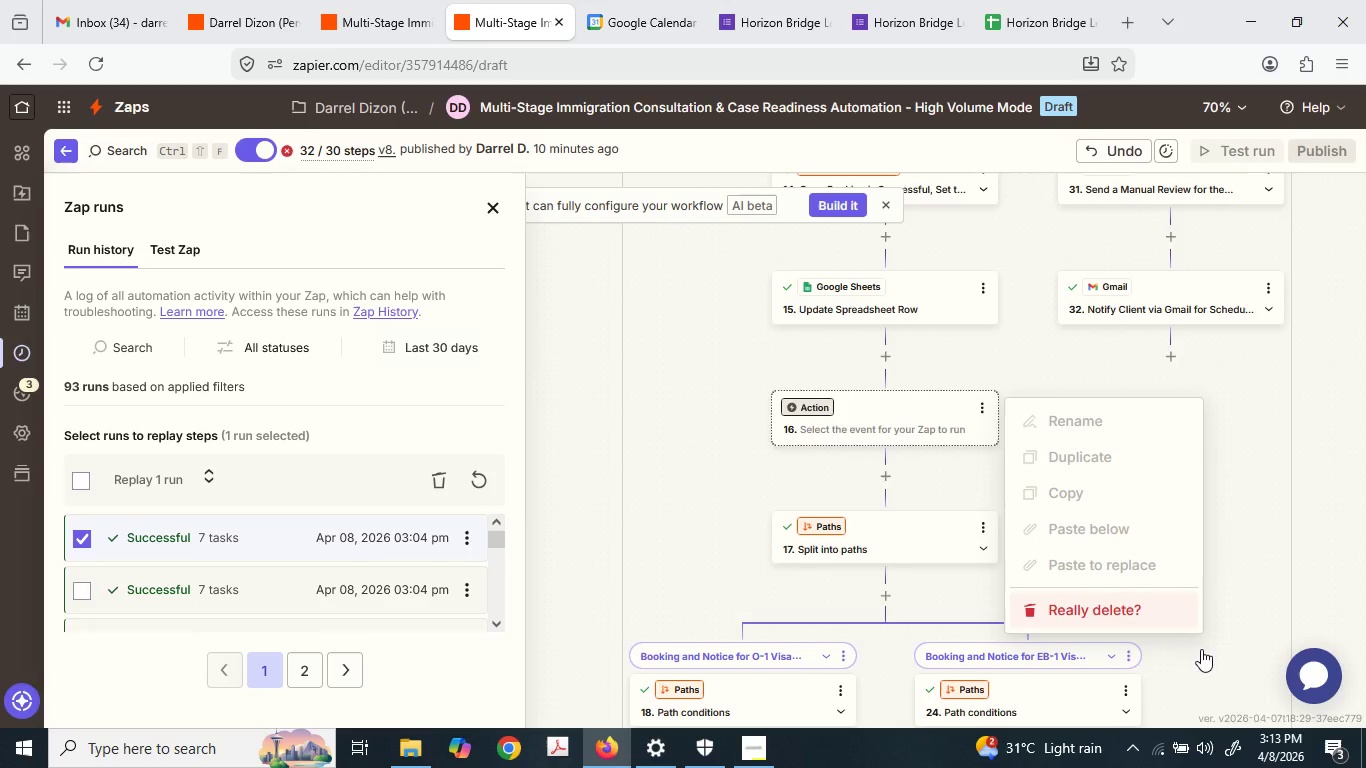 
left_click([1125, 656])
 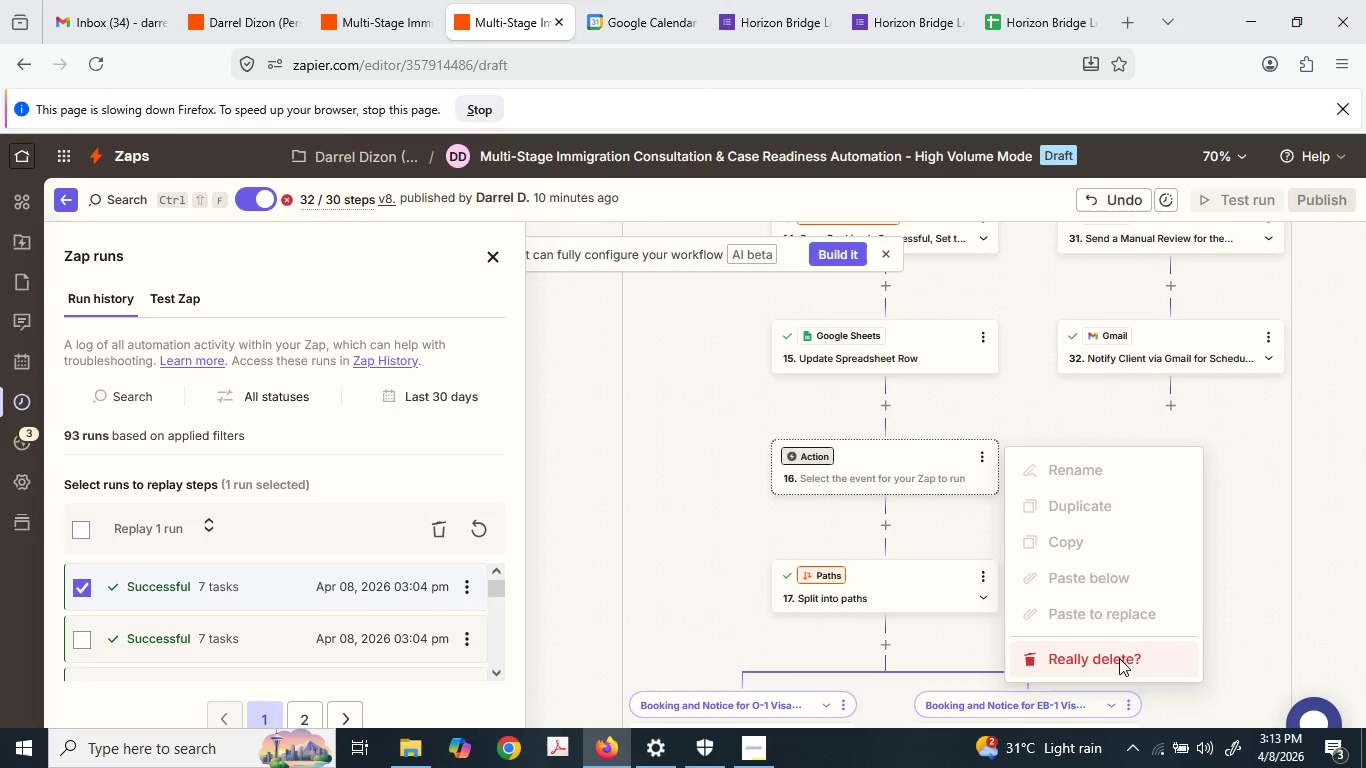 
left_click([92, 62])
 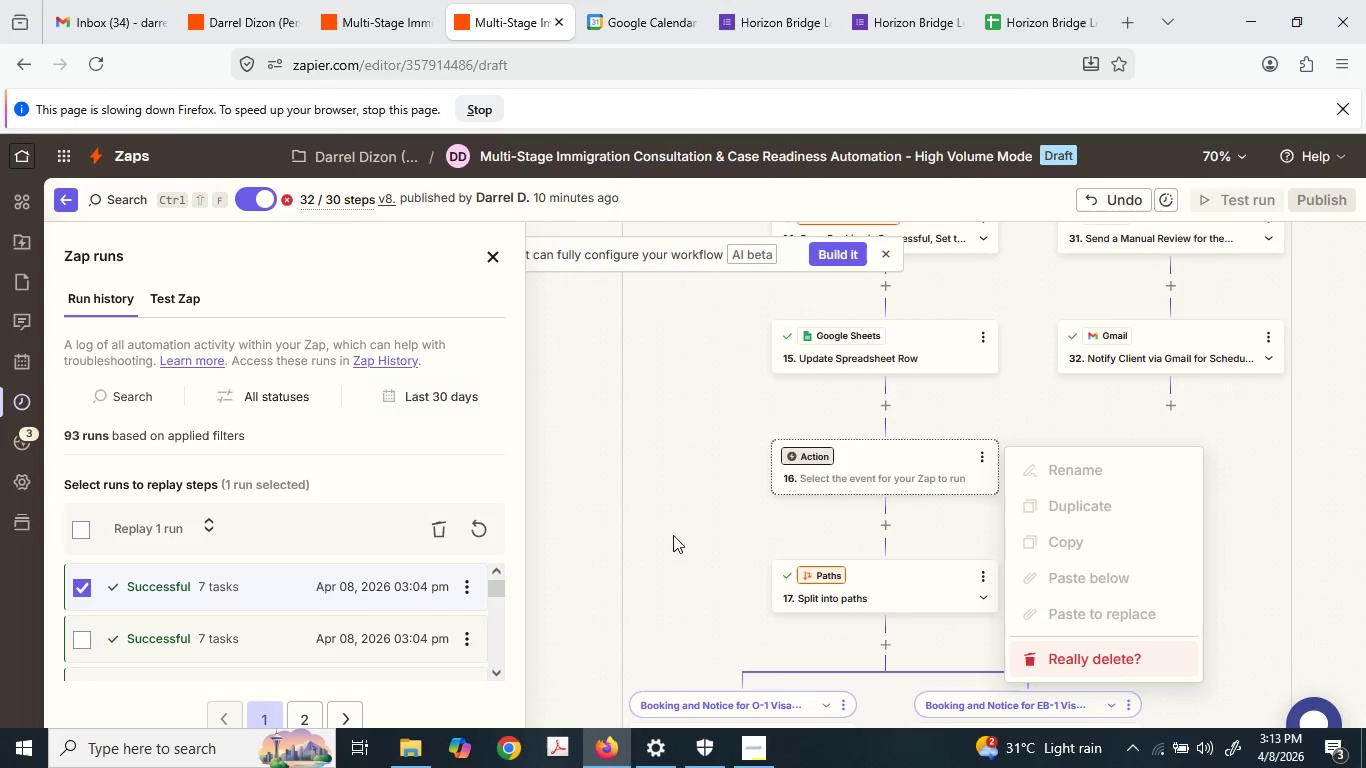 
left_click([761, 755])
 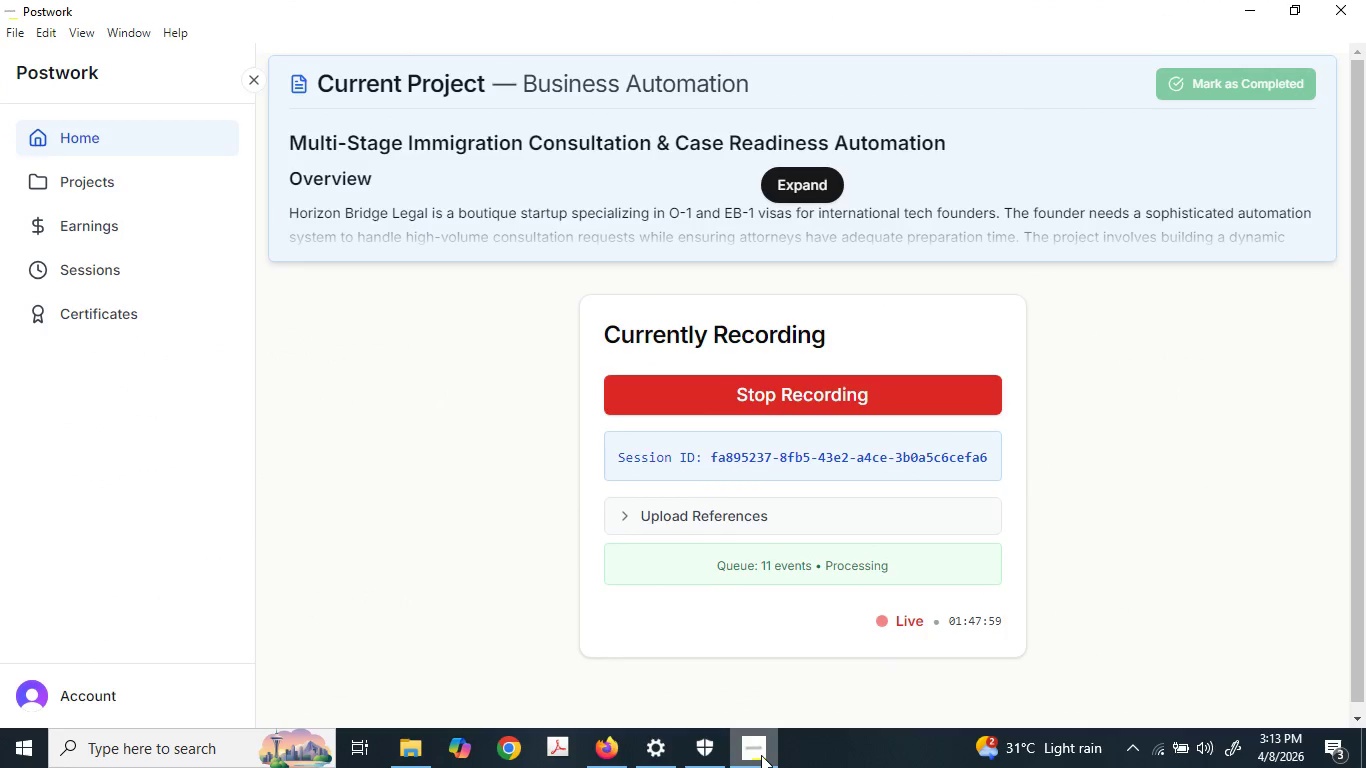 
scroll: coordinate [697, 688], scroll_direction: up, amount: 1.0